 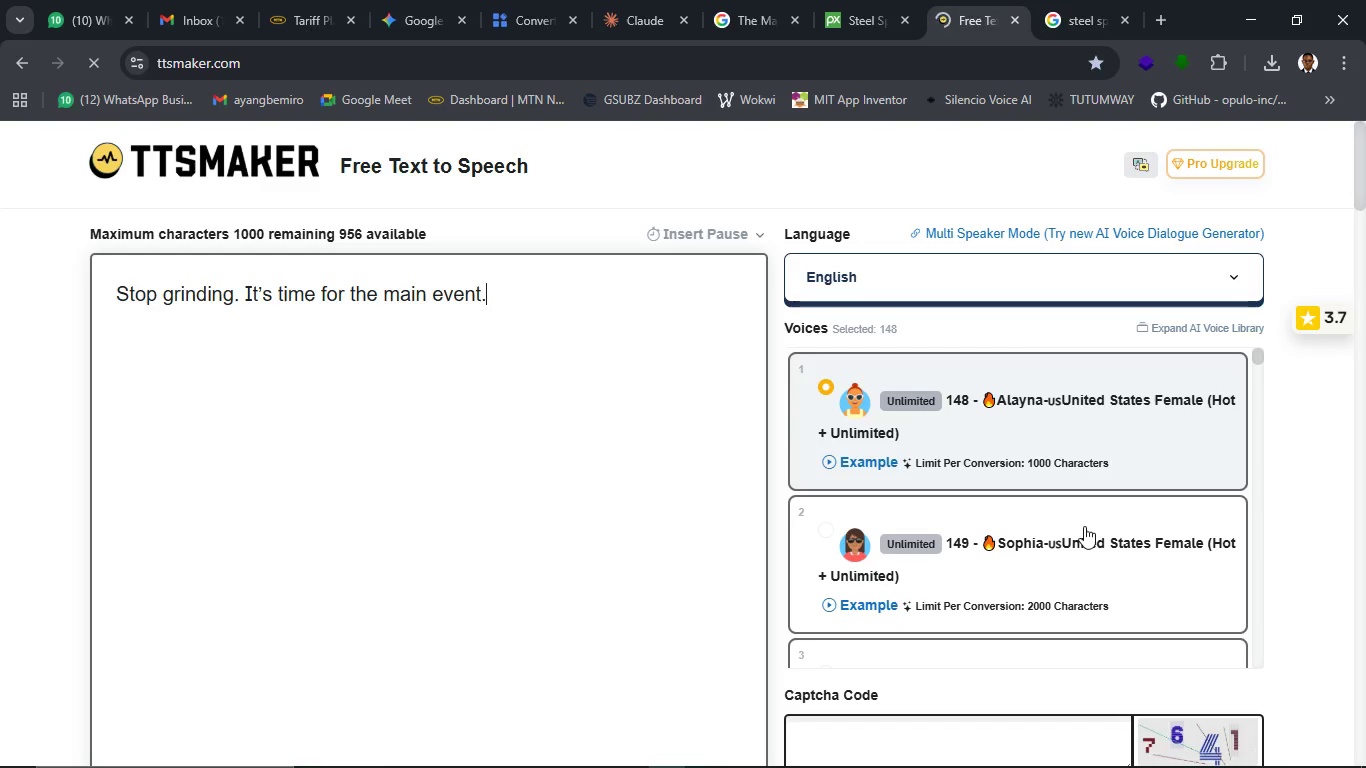 
scroll: coordinate [1096, 568], scroll_direction: down, amount: 3.0
 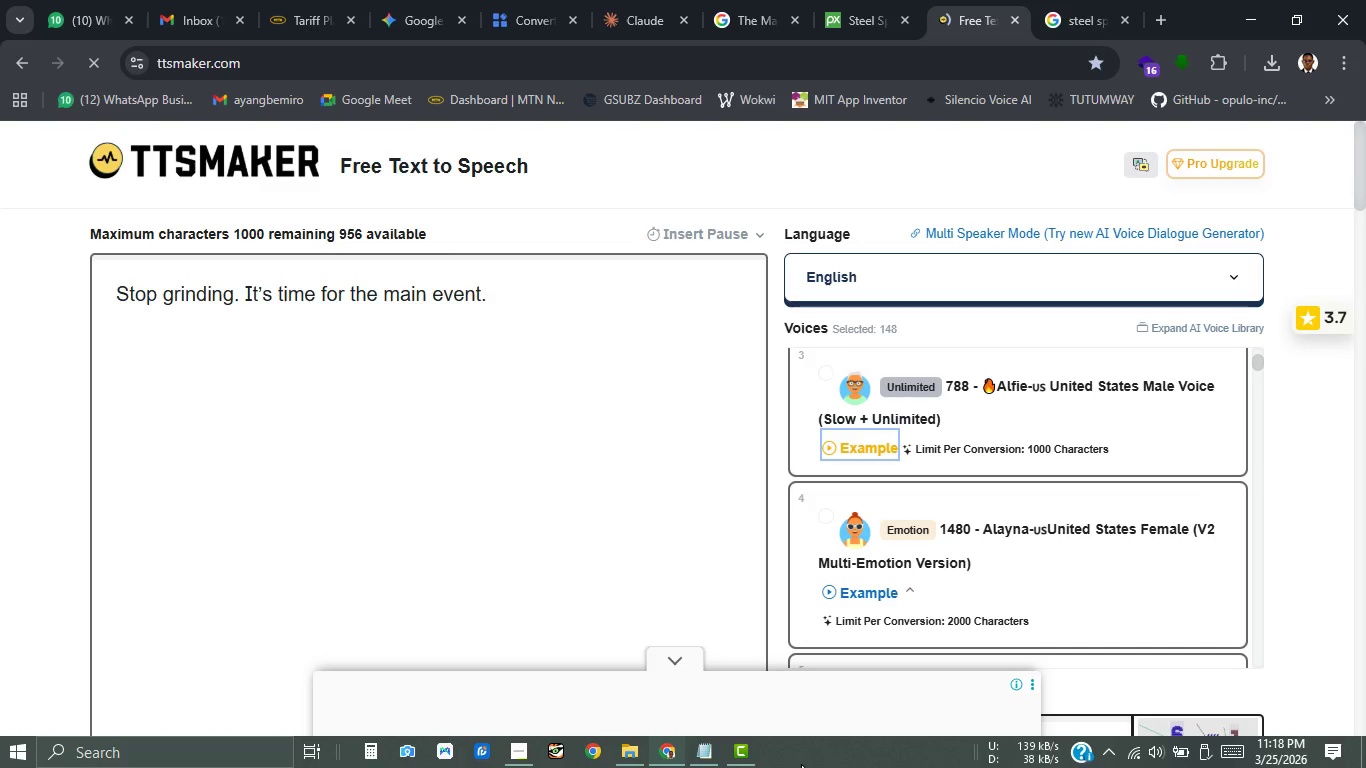 
wait(11.4)
 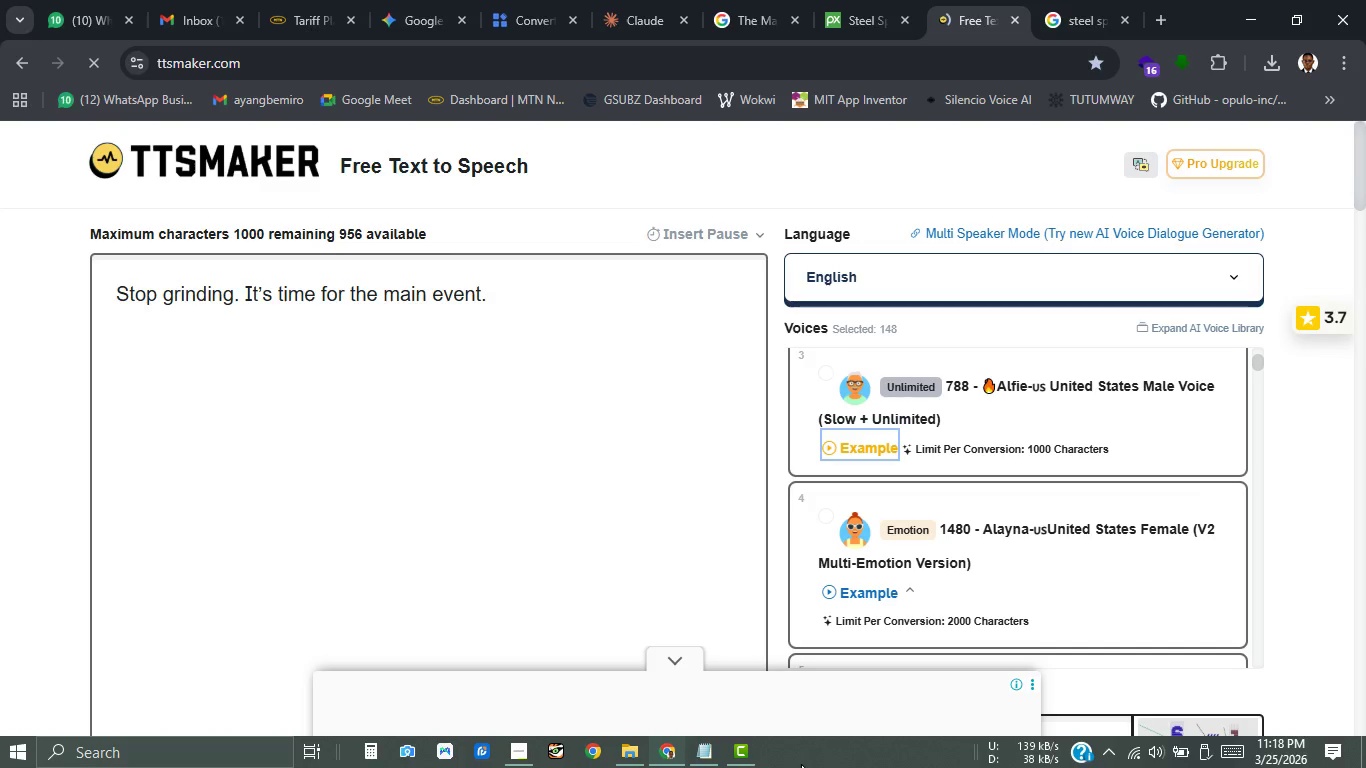 
mouse_move([917, 504])
 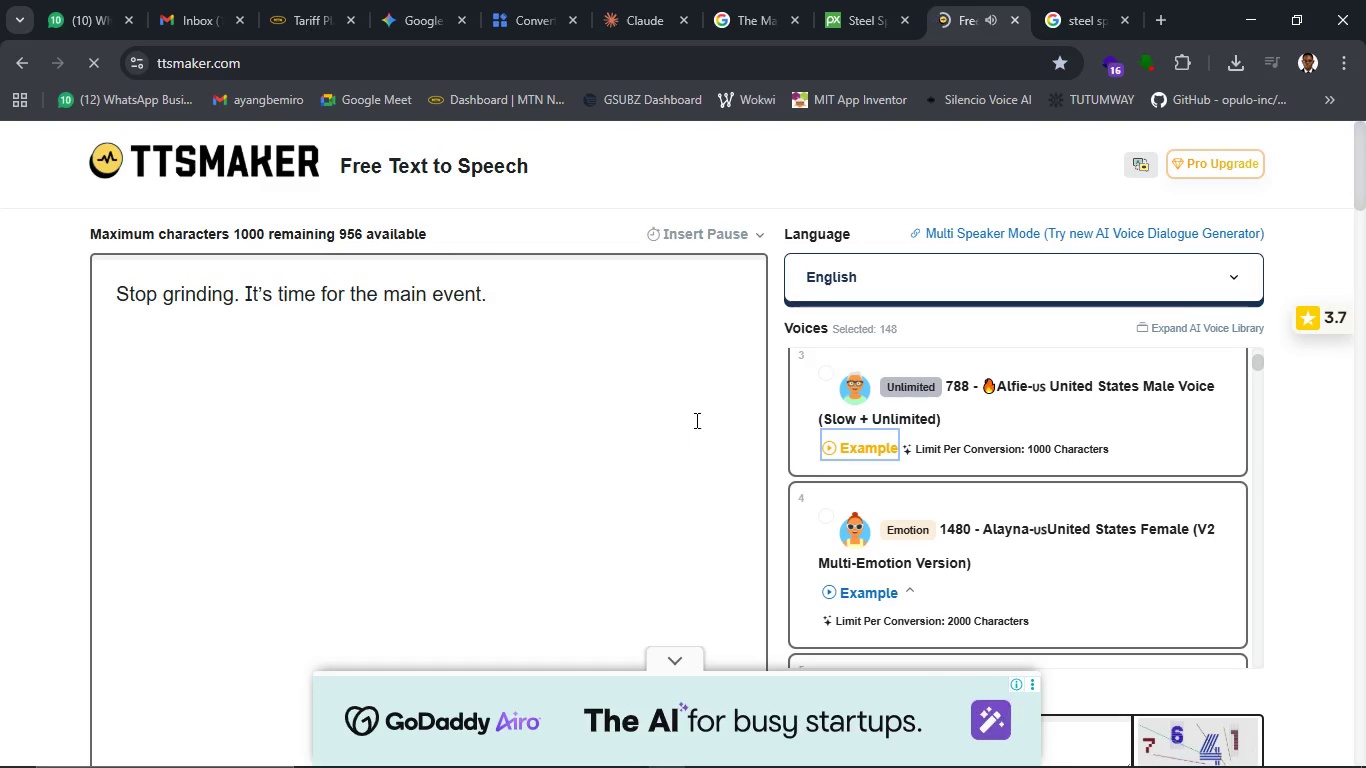 
left_click([502, 338])
 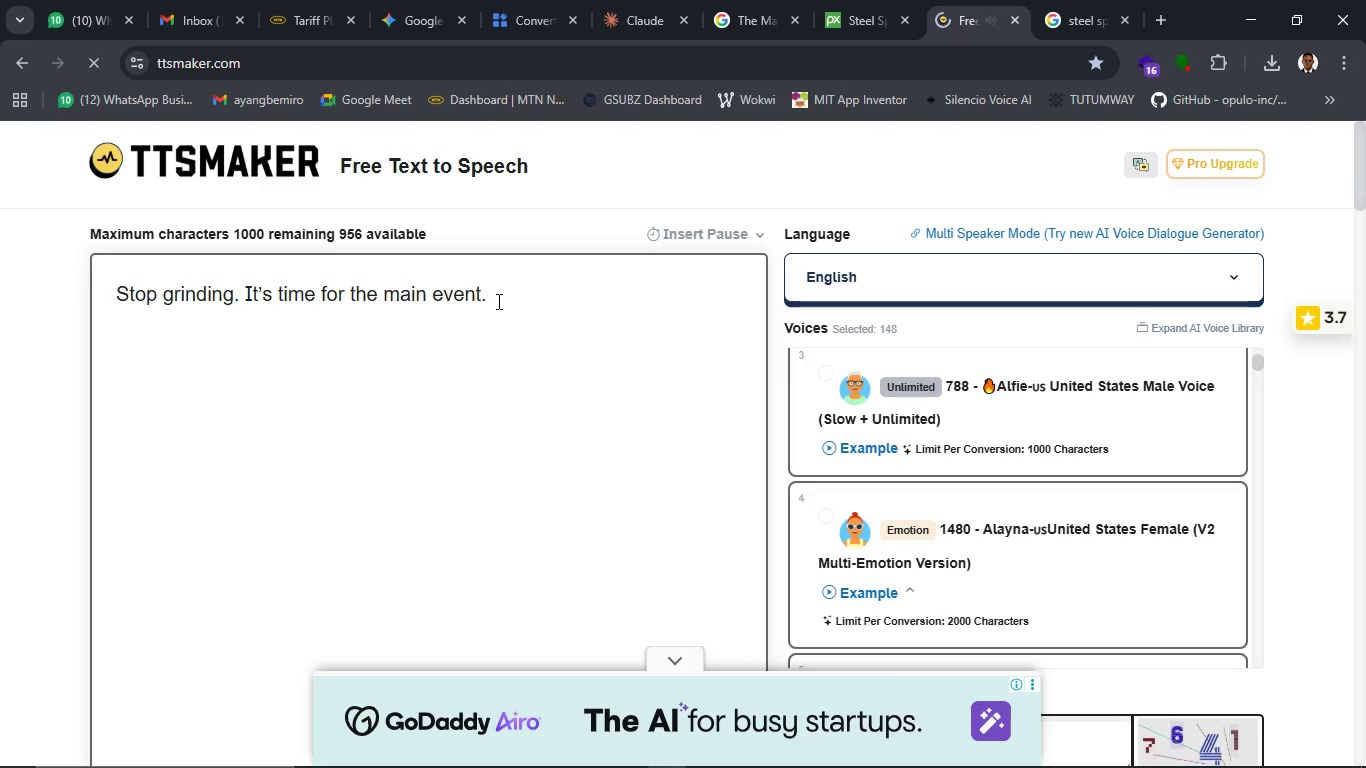 
left_click_drag(start_coordinate=[497, 301], to_coordinate=[5, 301])
 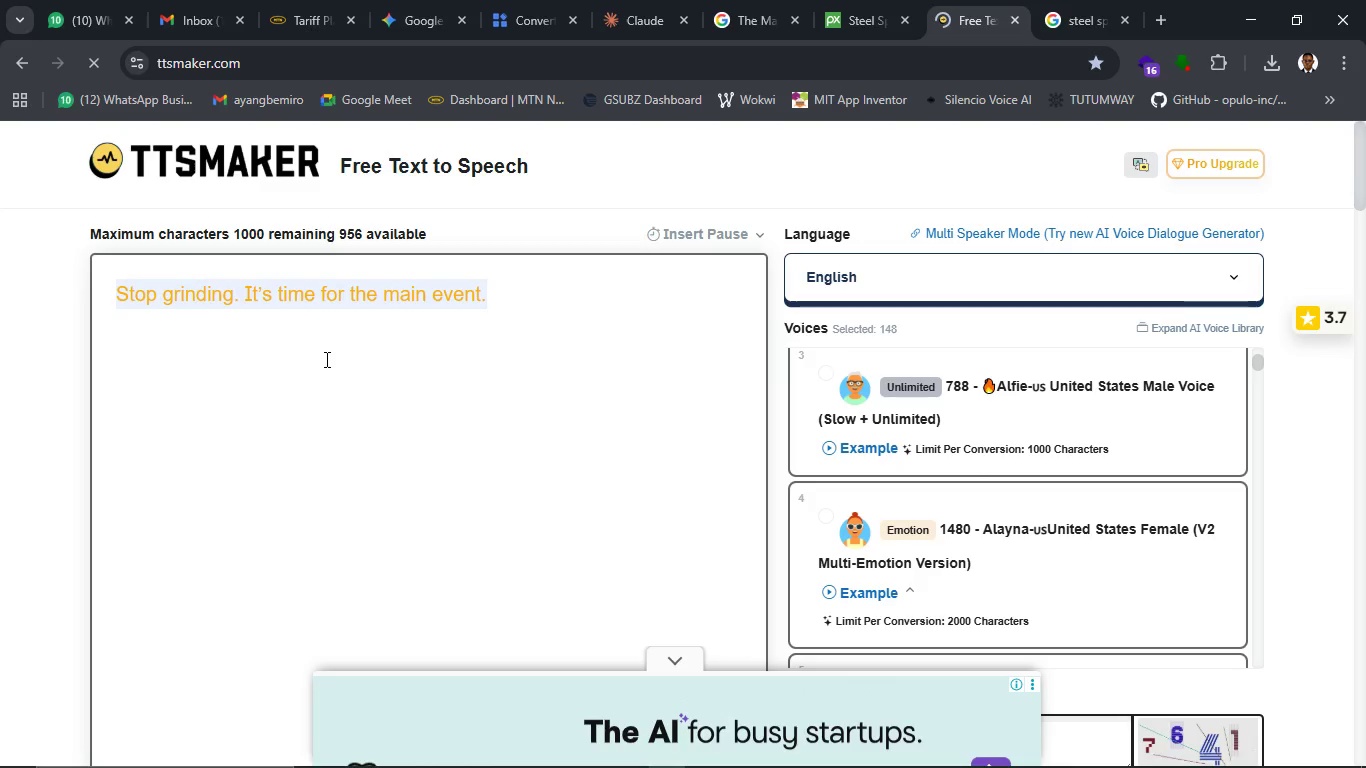 
key(Backspace)
 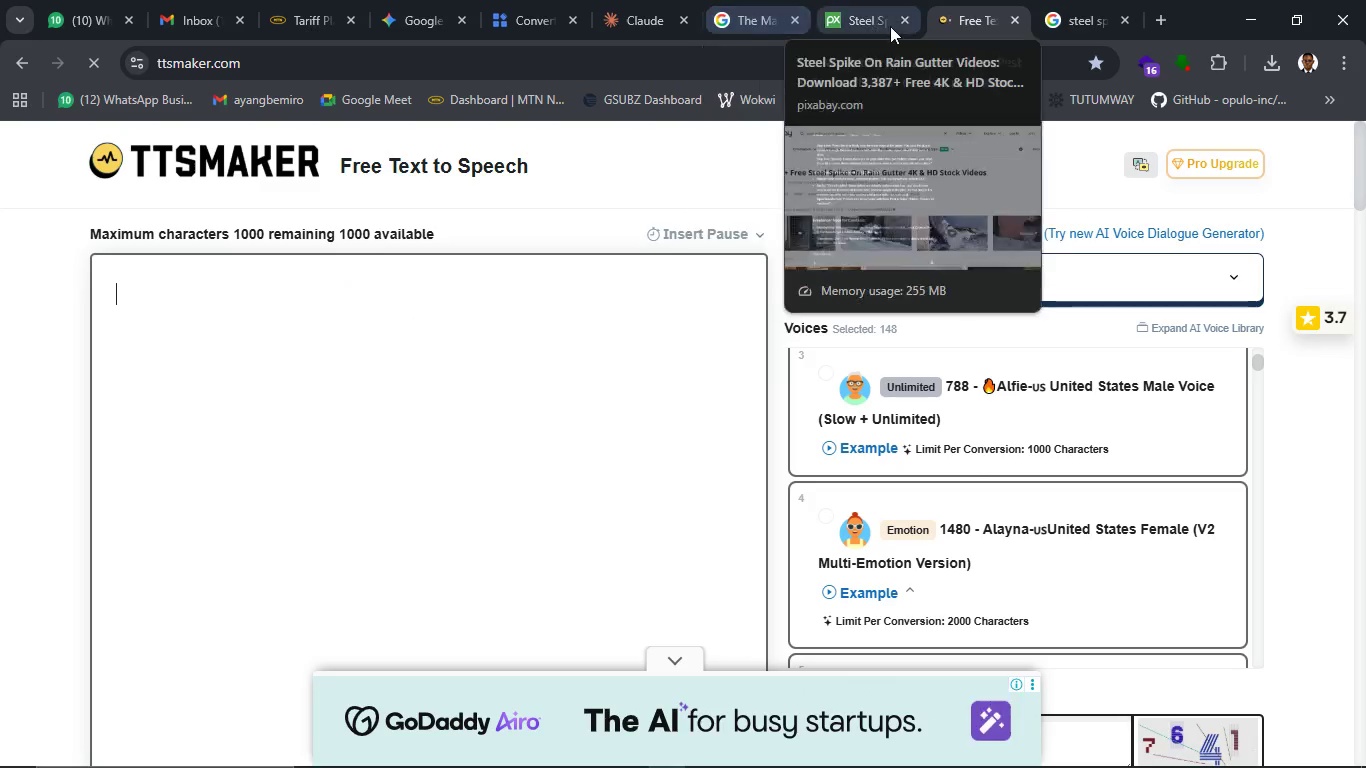 
left_click([905, 21])
 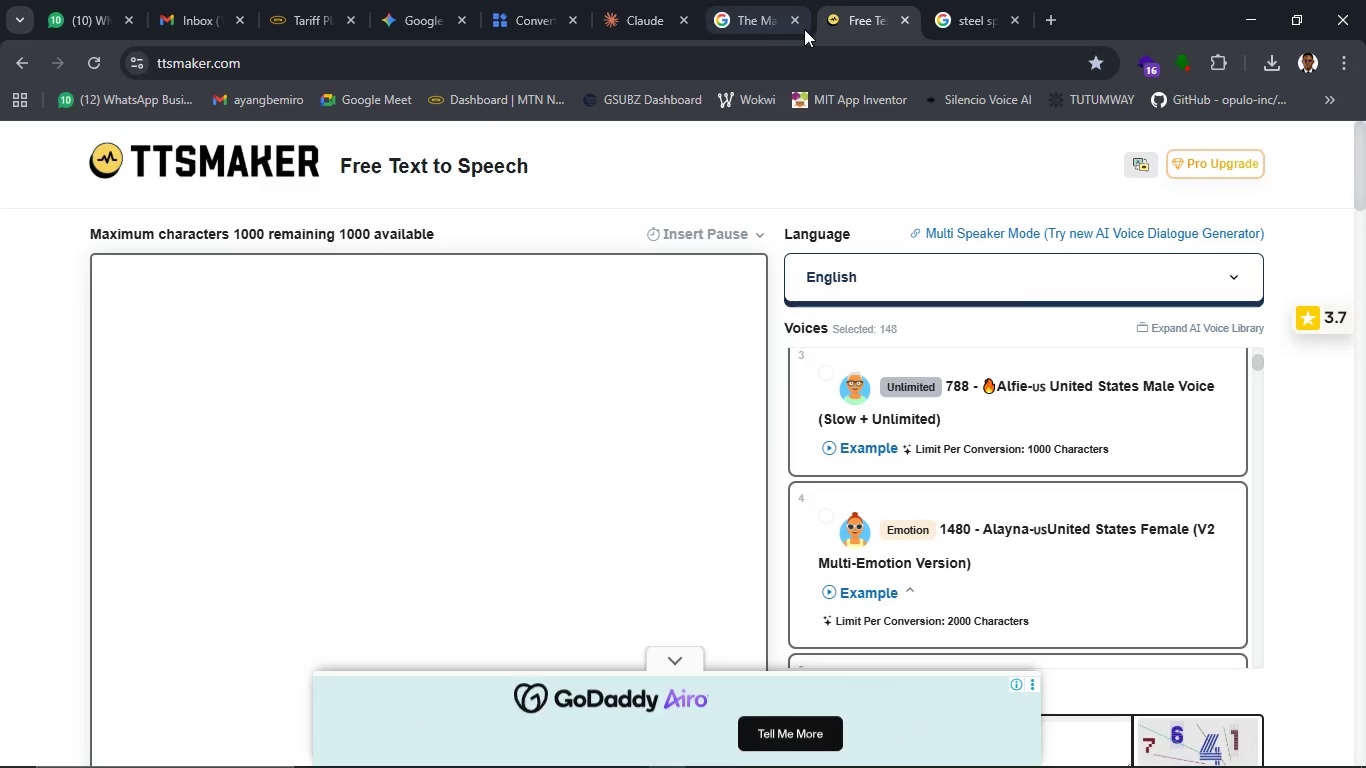 
left_click([757, 20])
 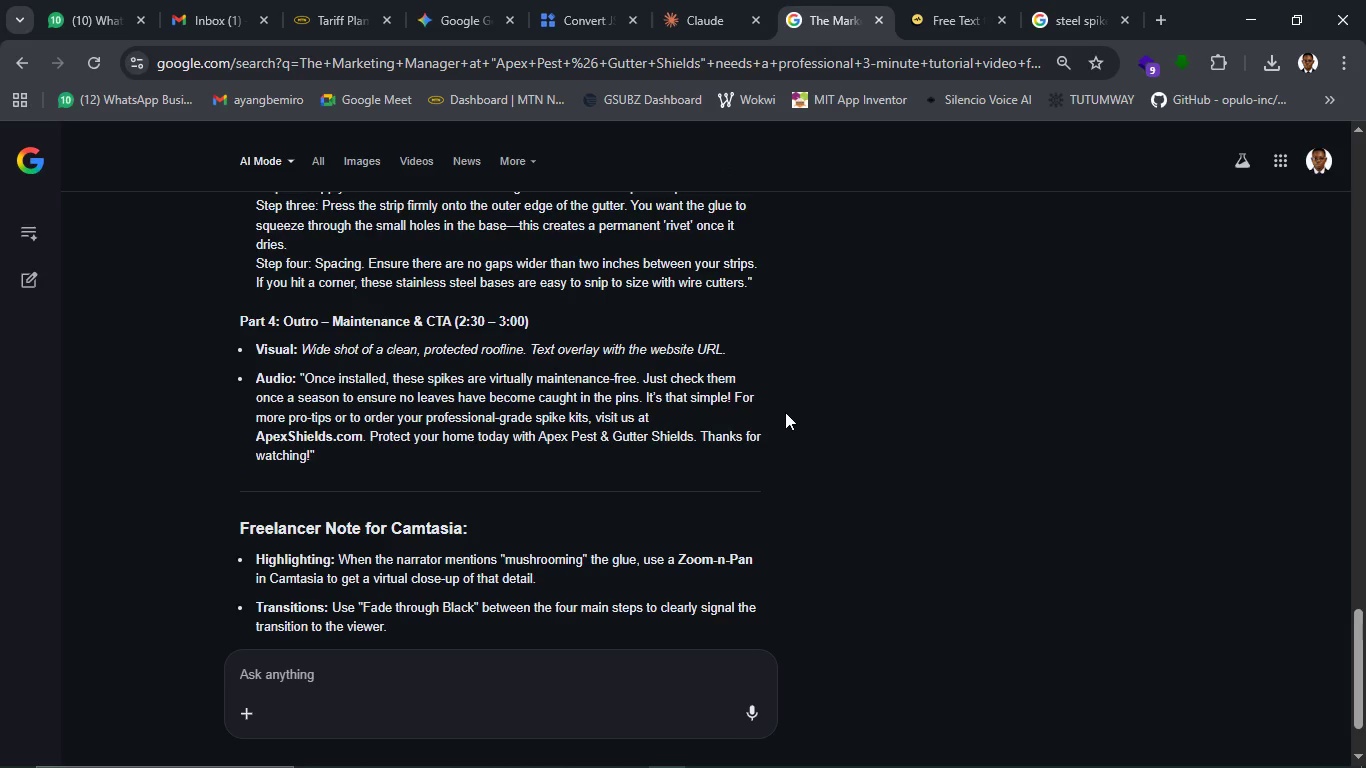 
wait(8.08)
 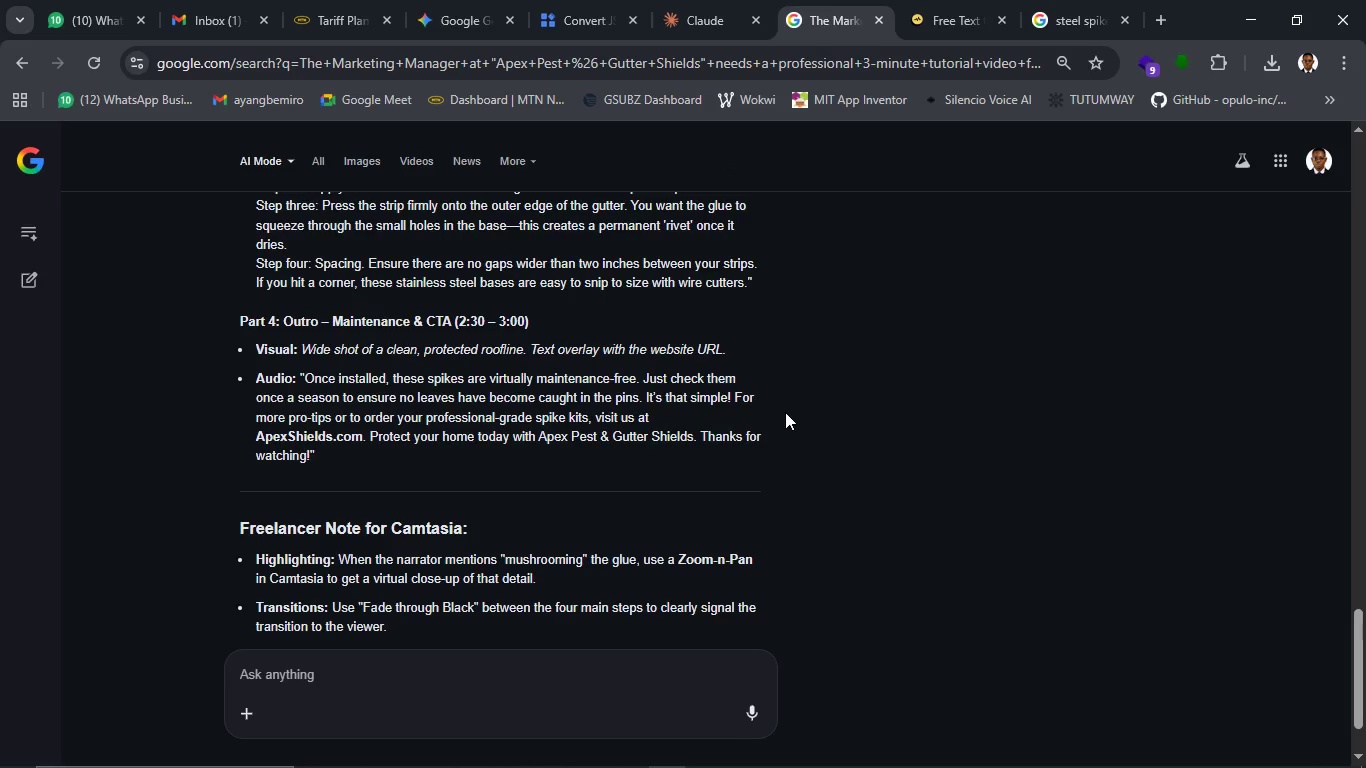 
scroll: coordinate [785, 412], scroll_direction: down, amount: 1.0
 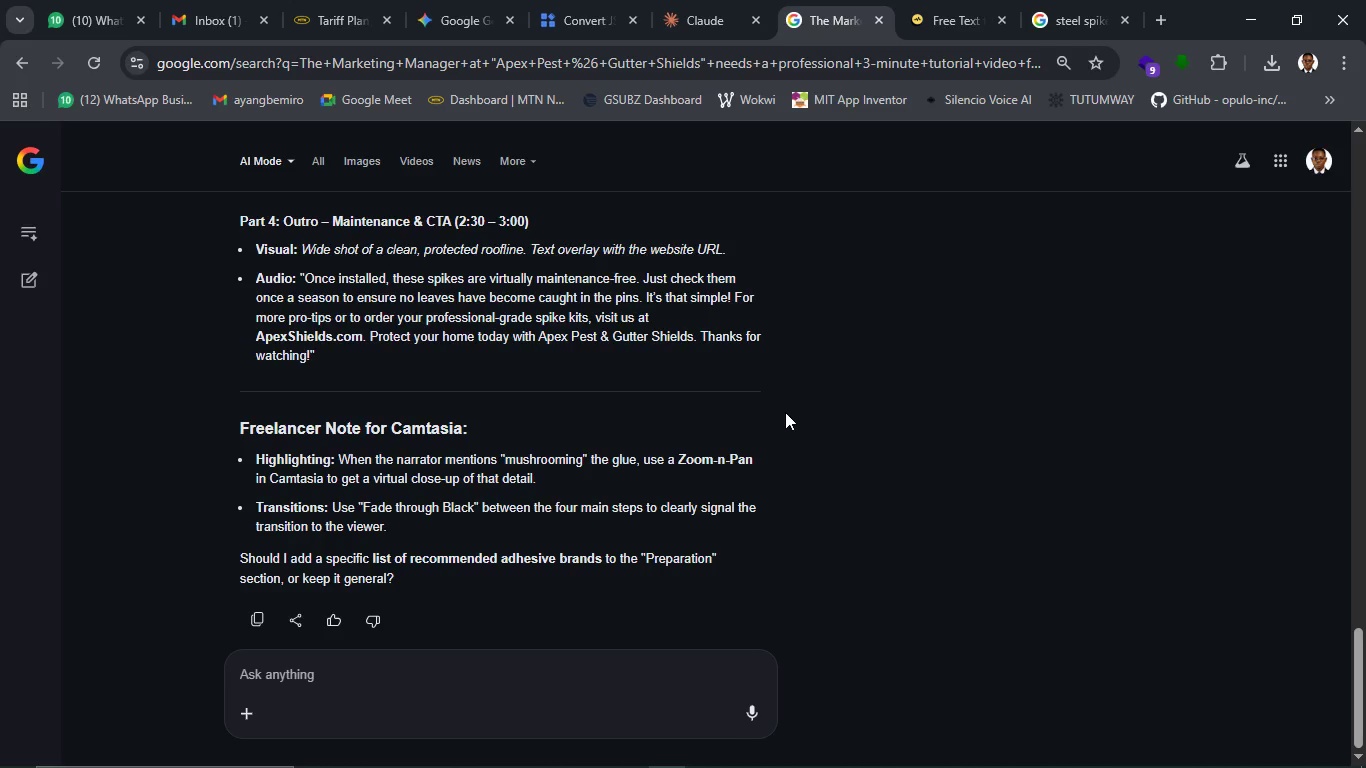 
scroll: coordinate [785, 412], scroll_direction: up, amount: 7.0
 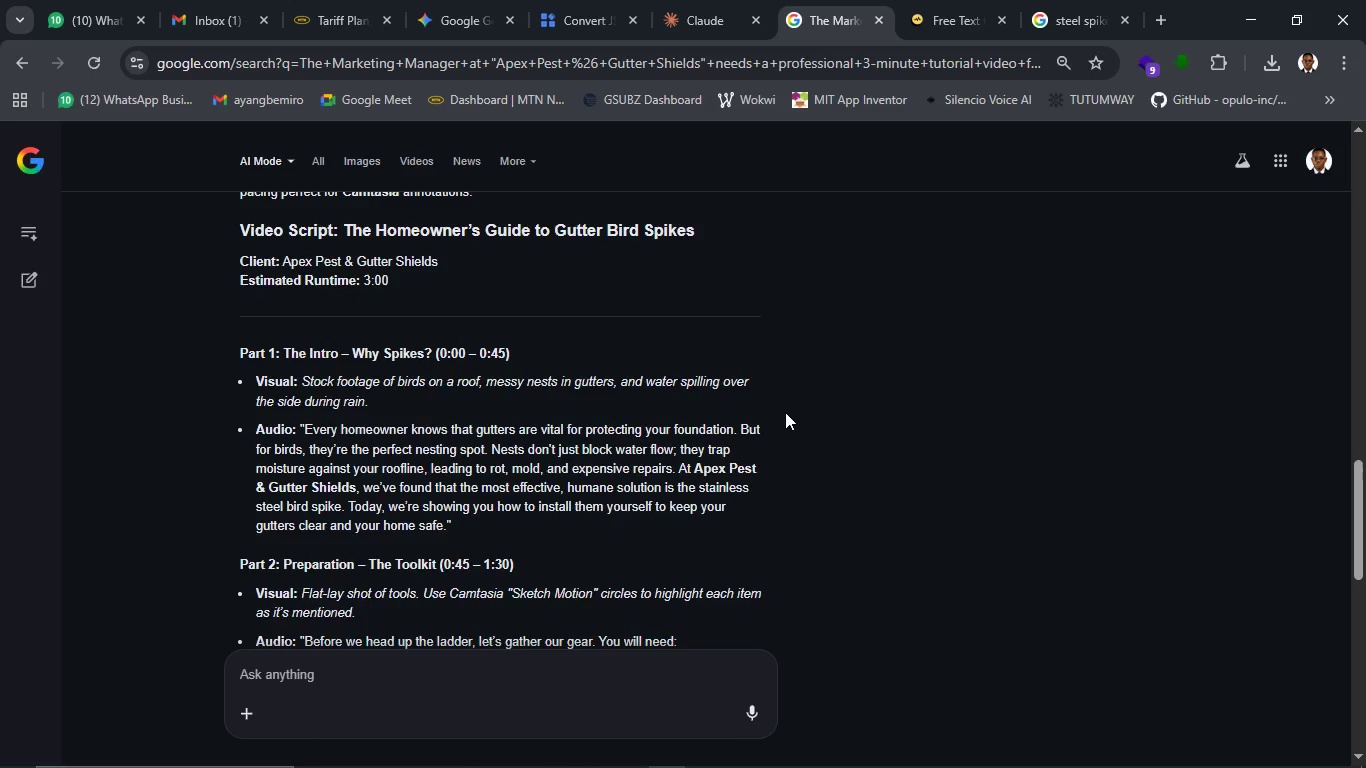 
scroll: coordinate [785, 412], scroll_direction: down, amount: 1.0
 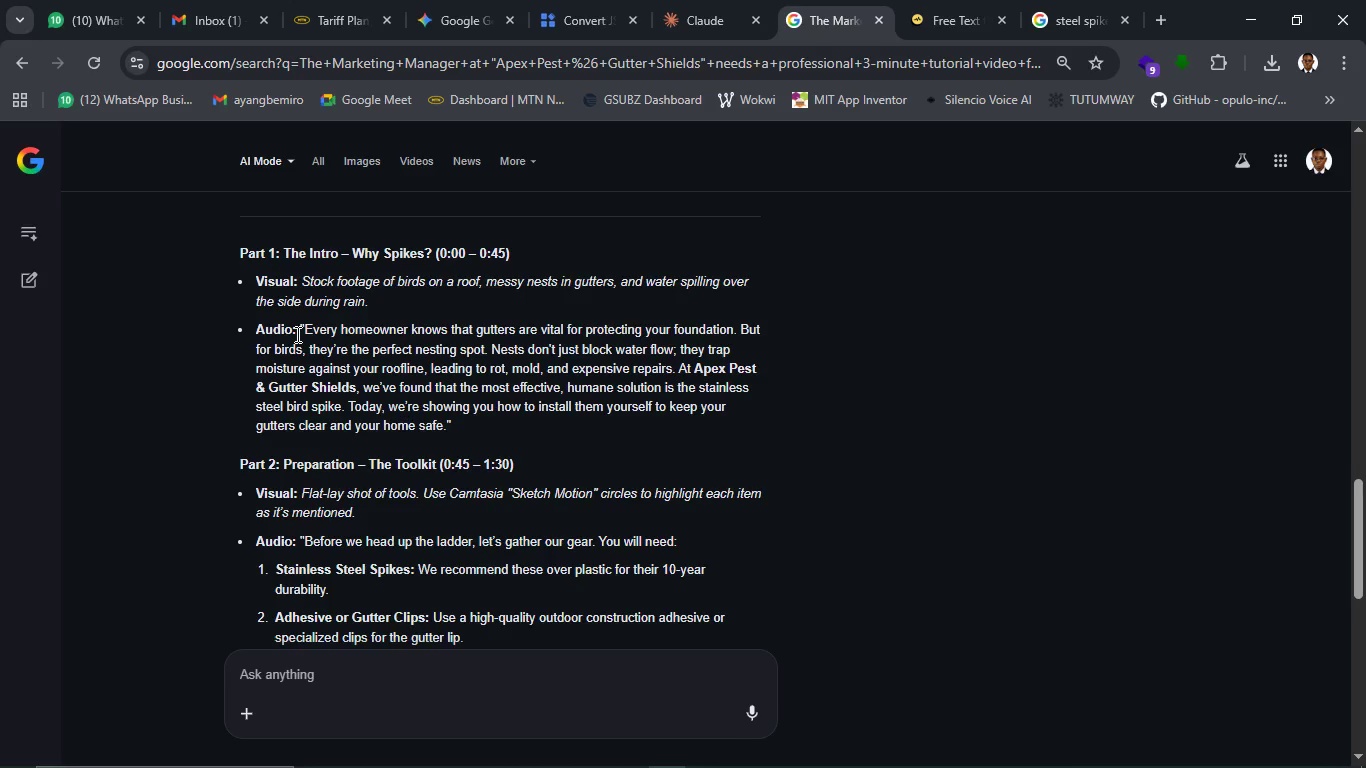 
left_click_drag(start_coordinate=[296, 334], to_coordinate=[314, 334])
 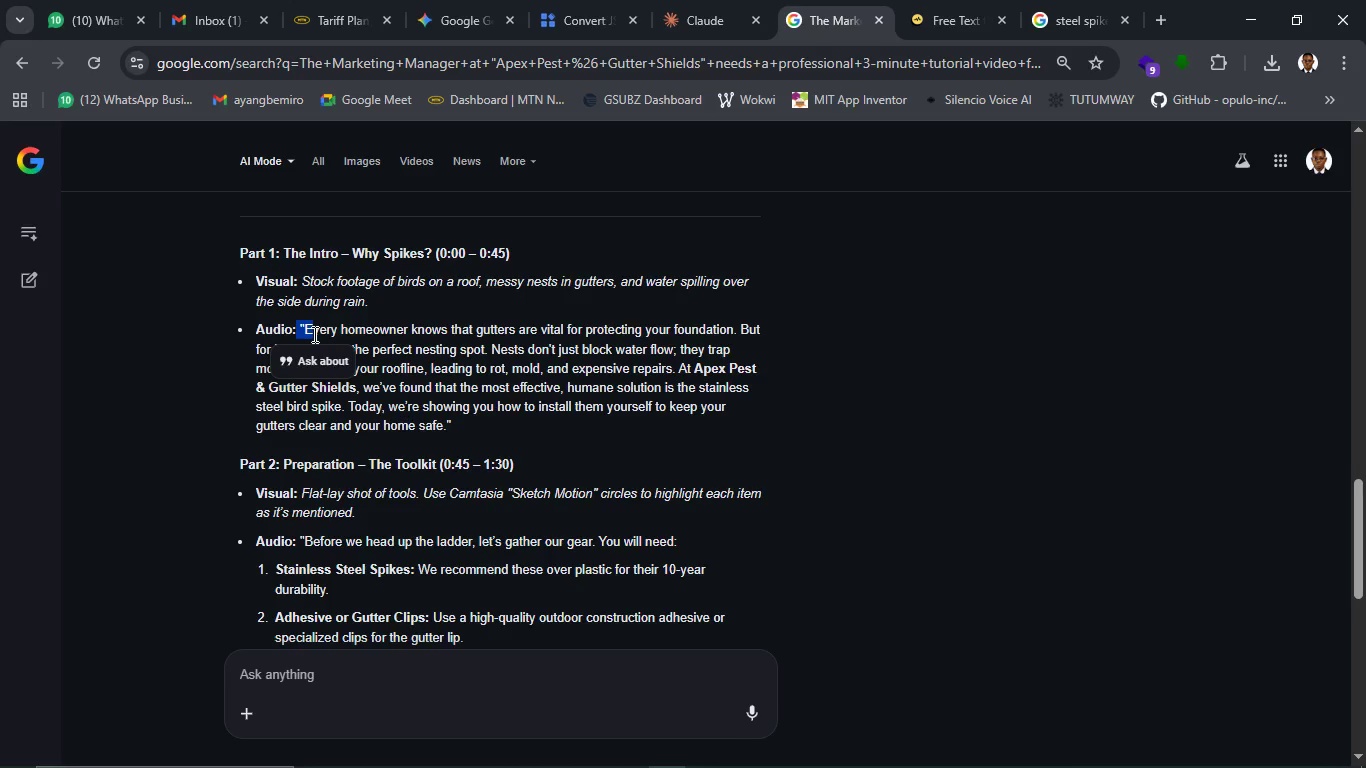 
left_click([313, 334])
 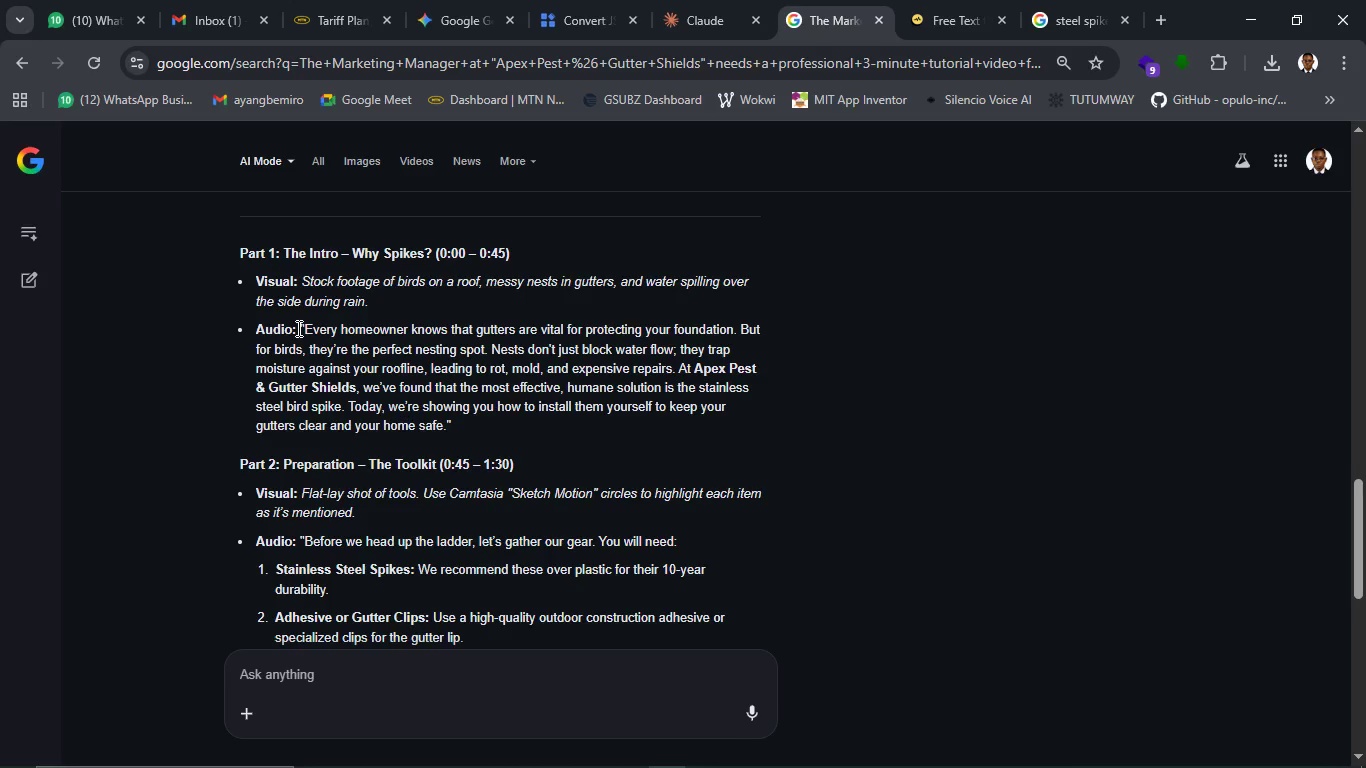 
left_click_drag(start_coordinate=[297, 328], to_coordinate=[459, 421])
 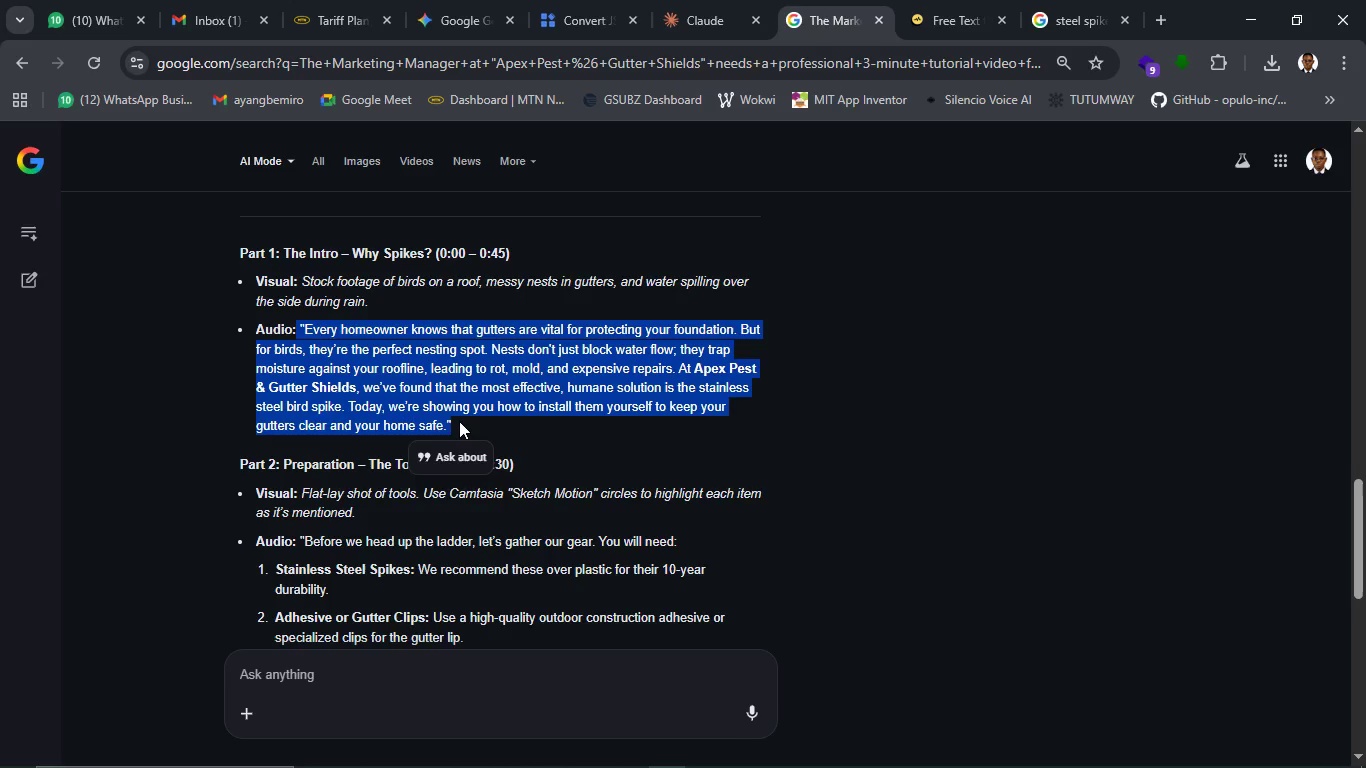 
key(Control+C)
 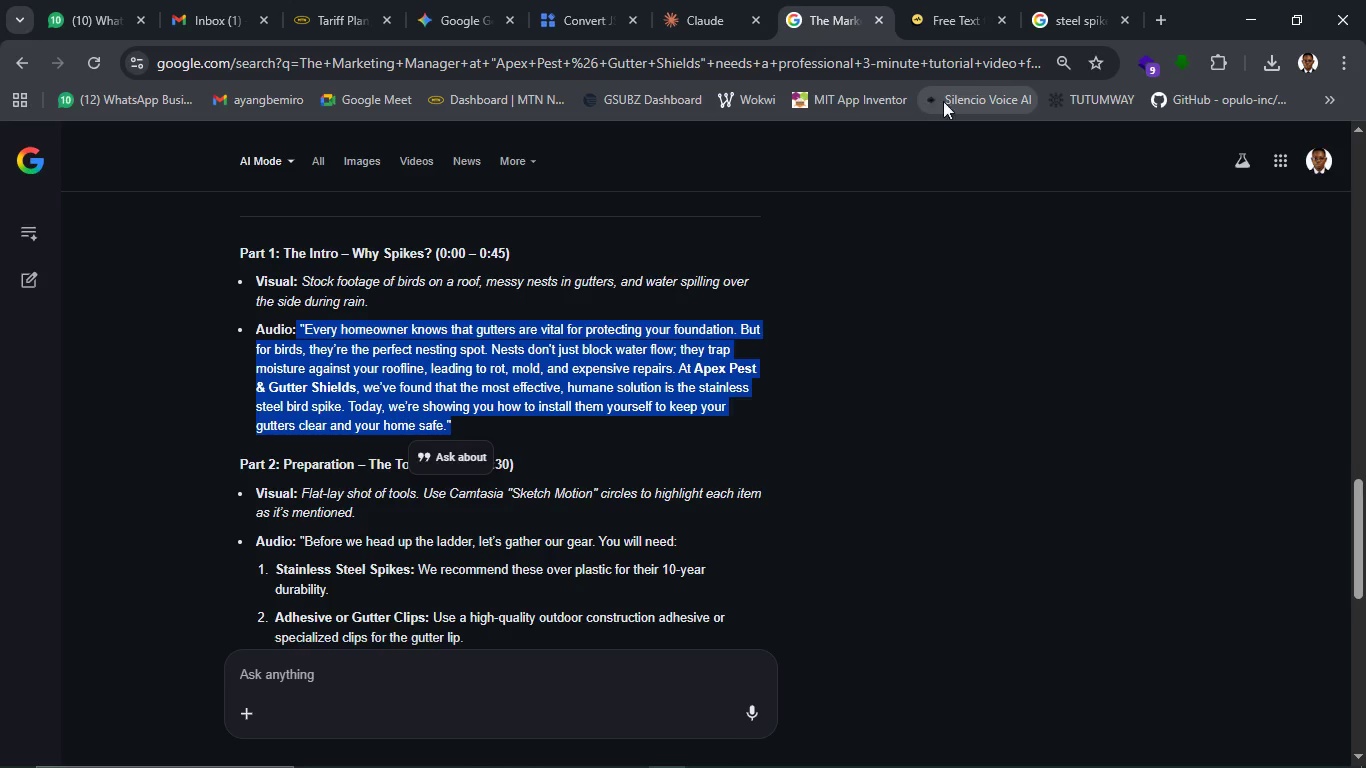 
mouse_move([1055, 20])
 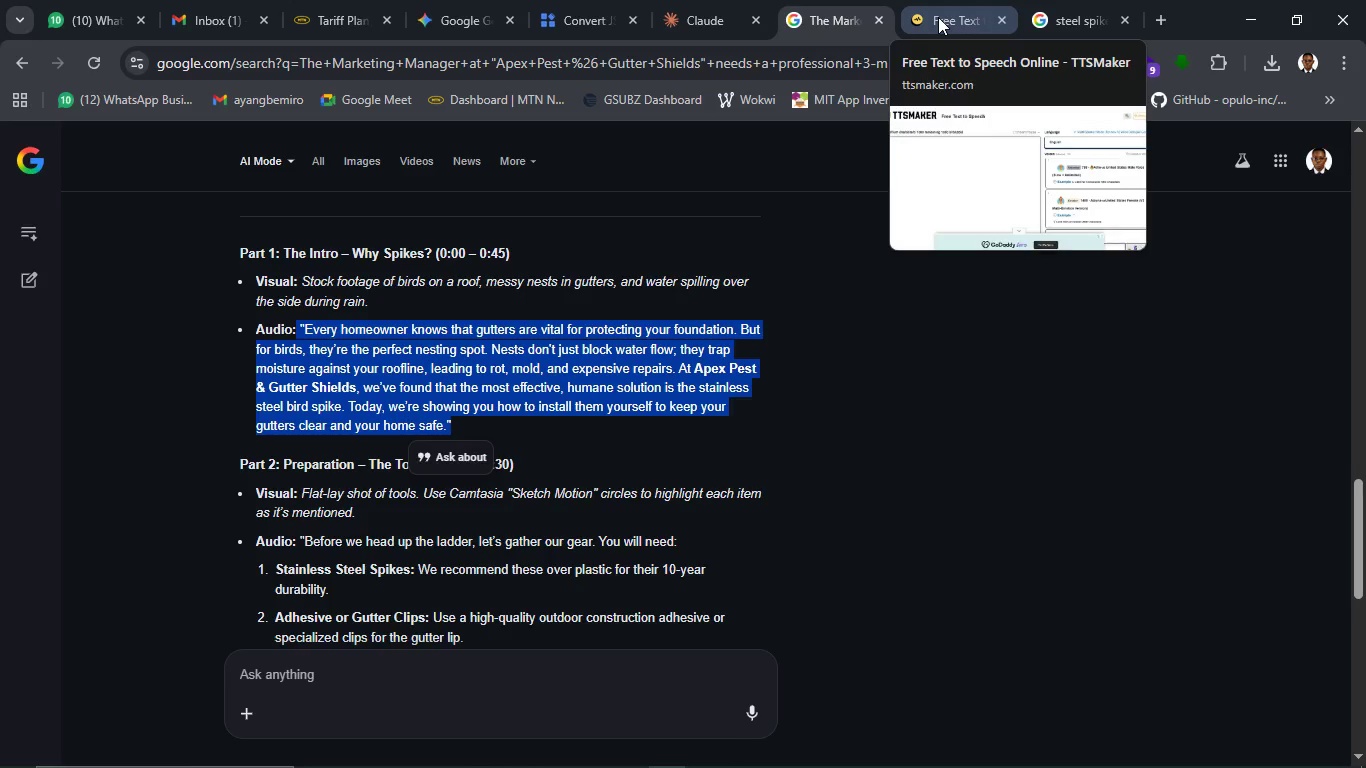 
left_click([938, 17])
 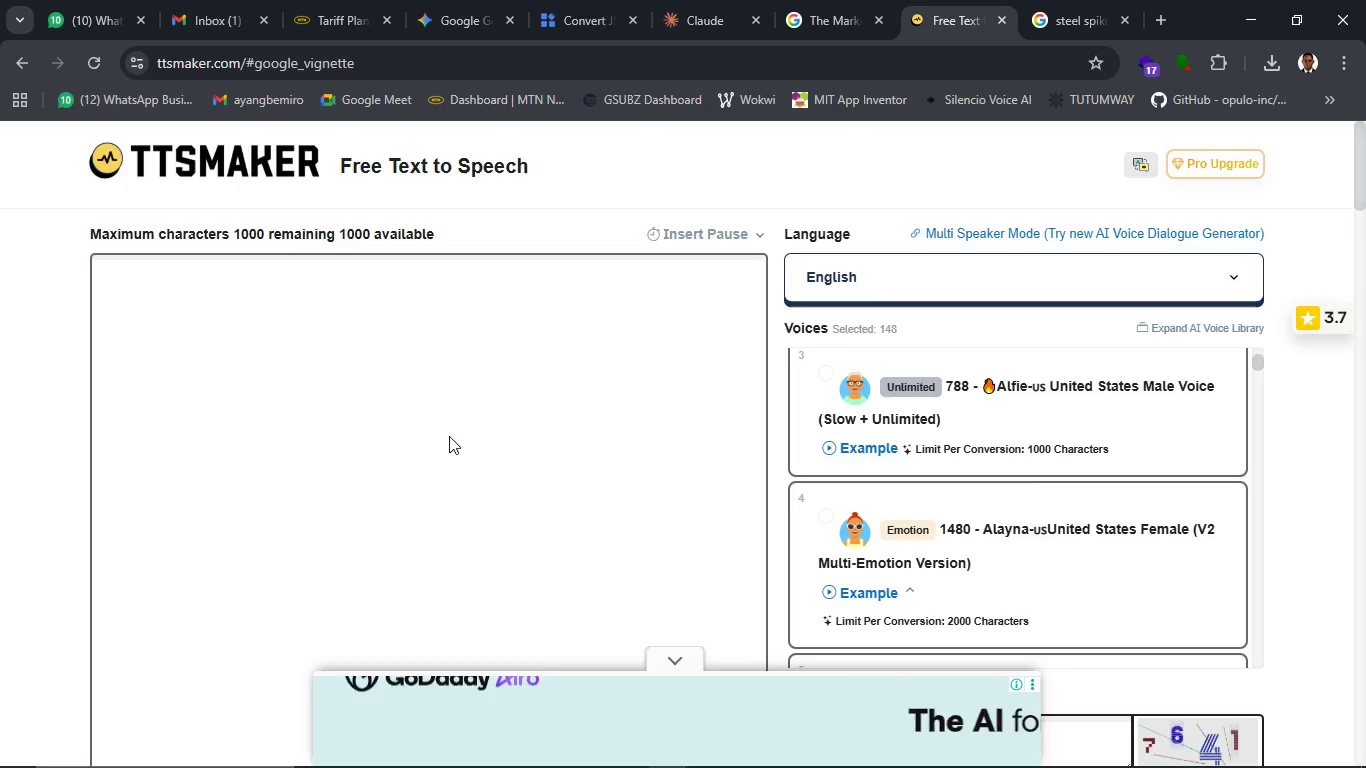 
left_click([445, 406])
 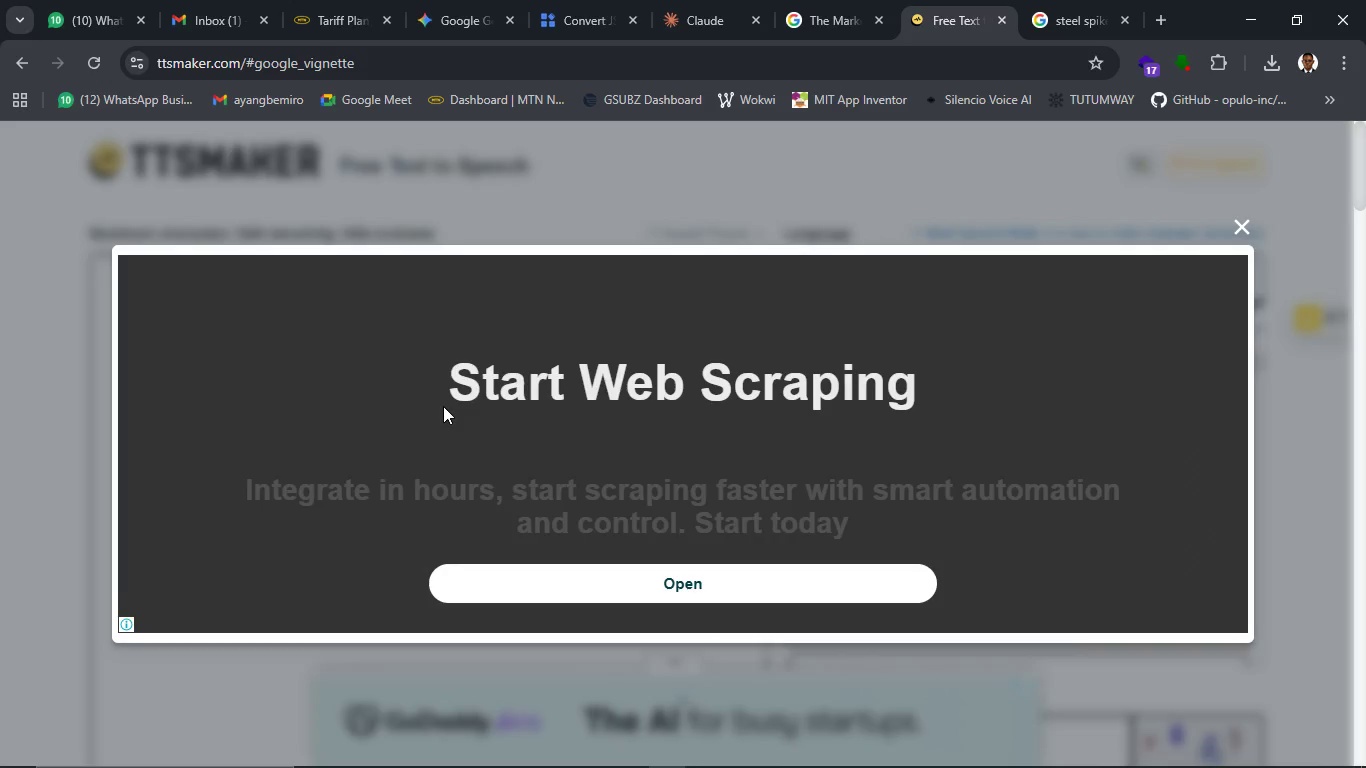 
hold_key(key=ControlLeft, duration=0.88)
 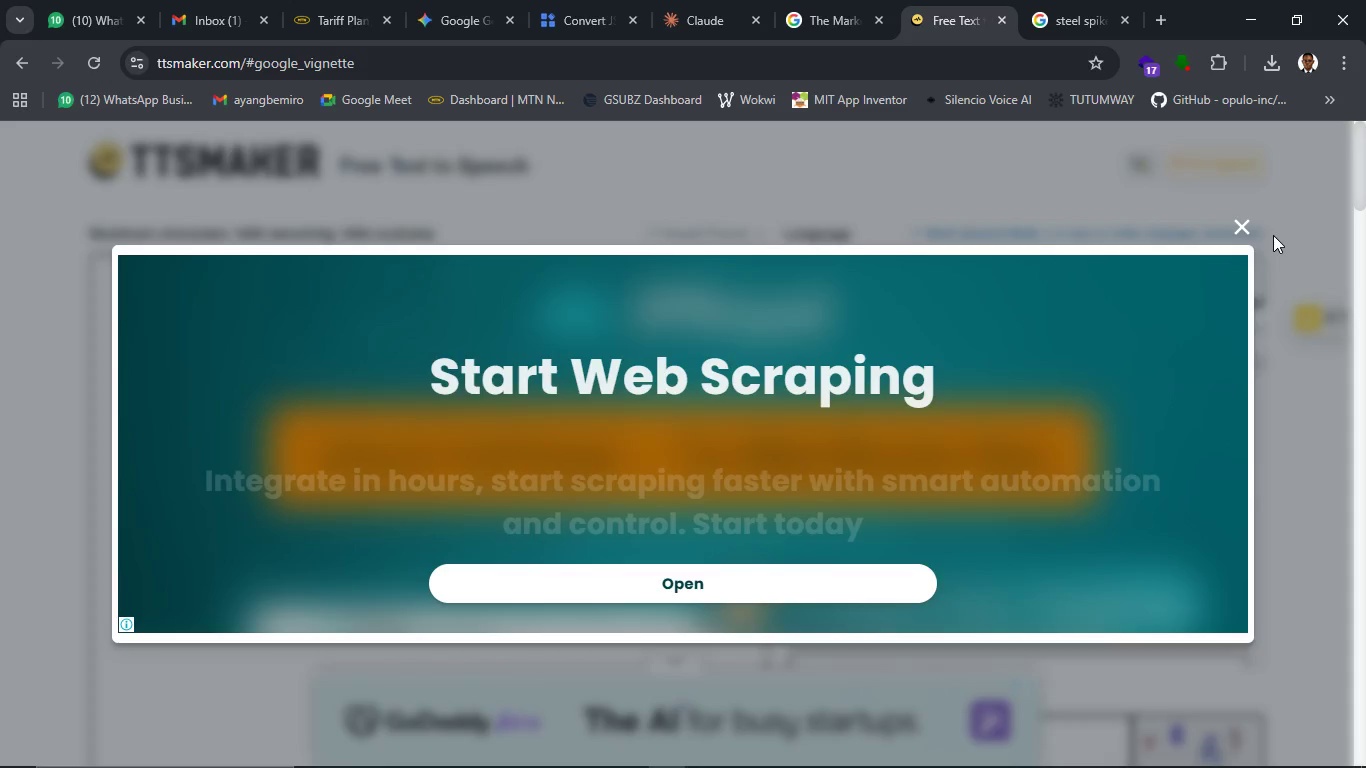 
hold_key(key=ControlLeft, duration=3.41)
left_click([1237, 231])
 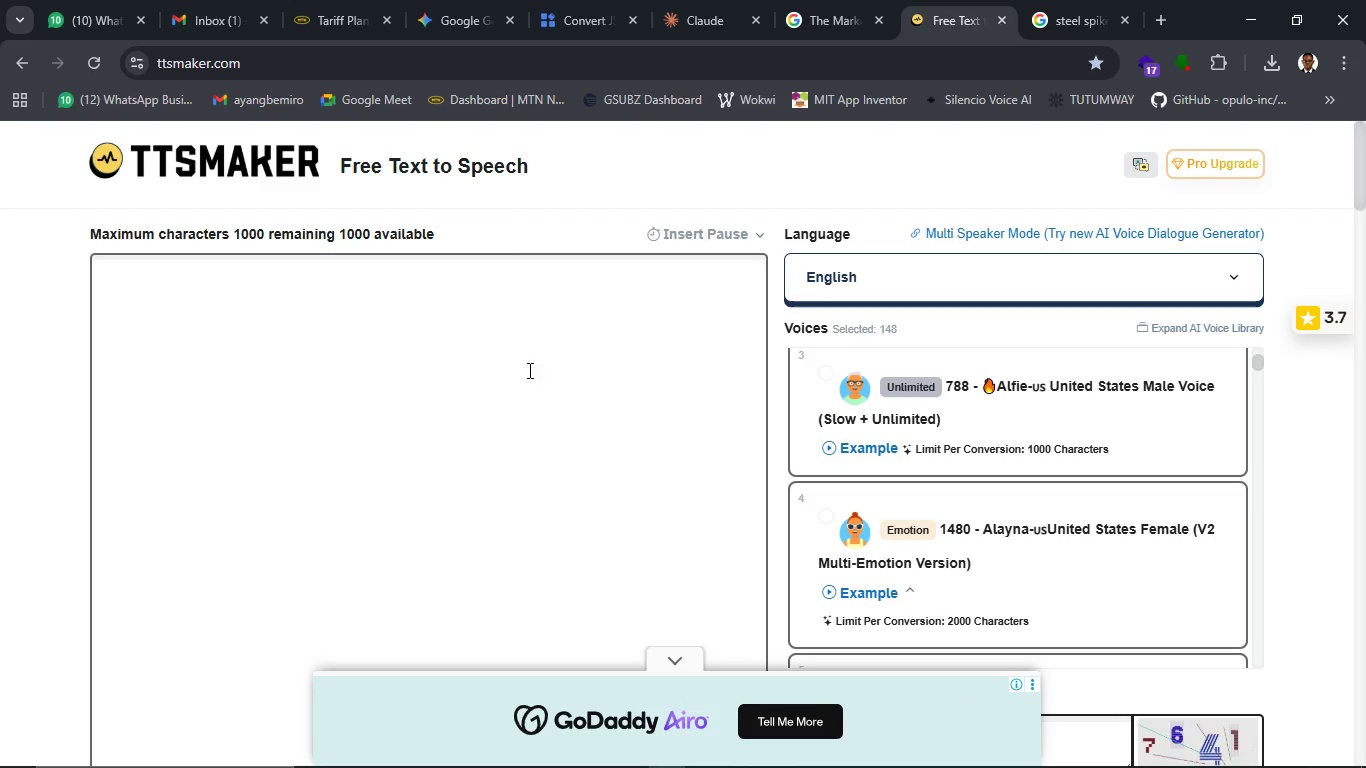 
left_click([524, 379])
 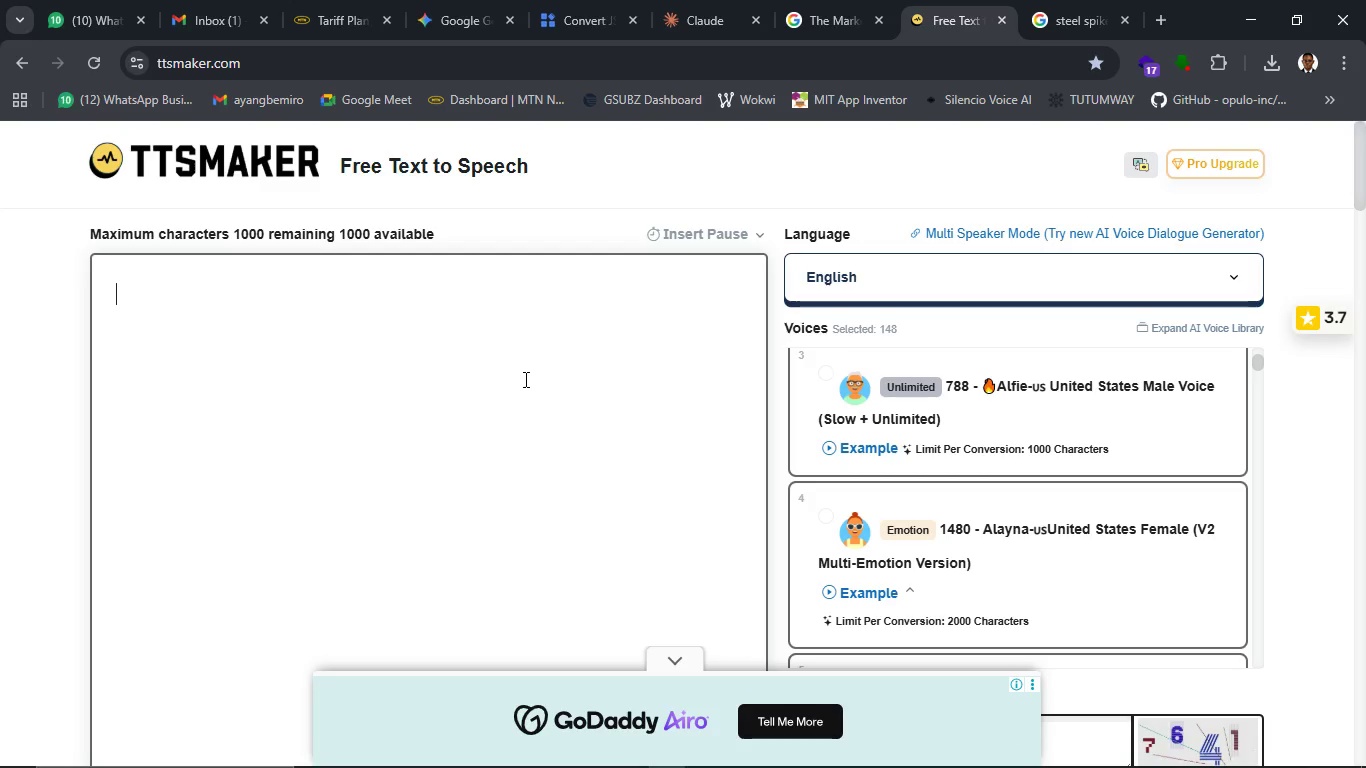 
key(Control+V)
 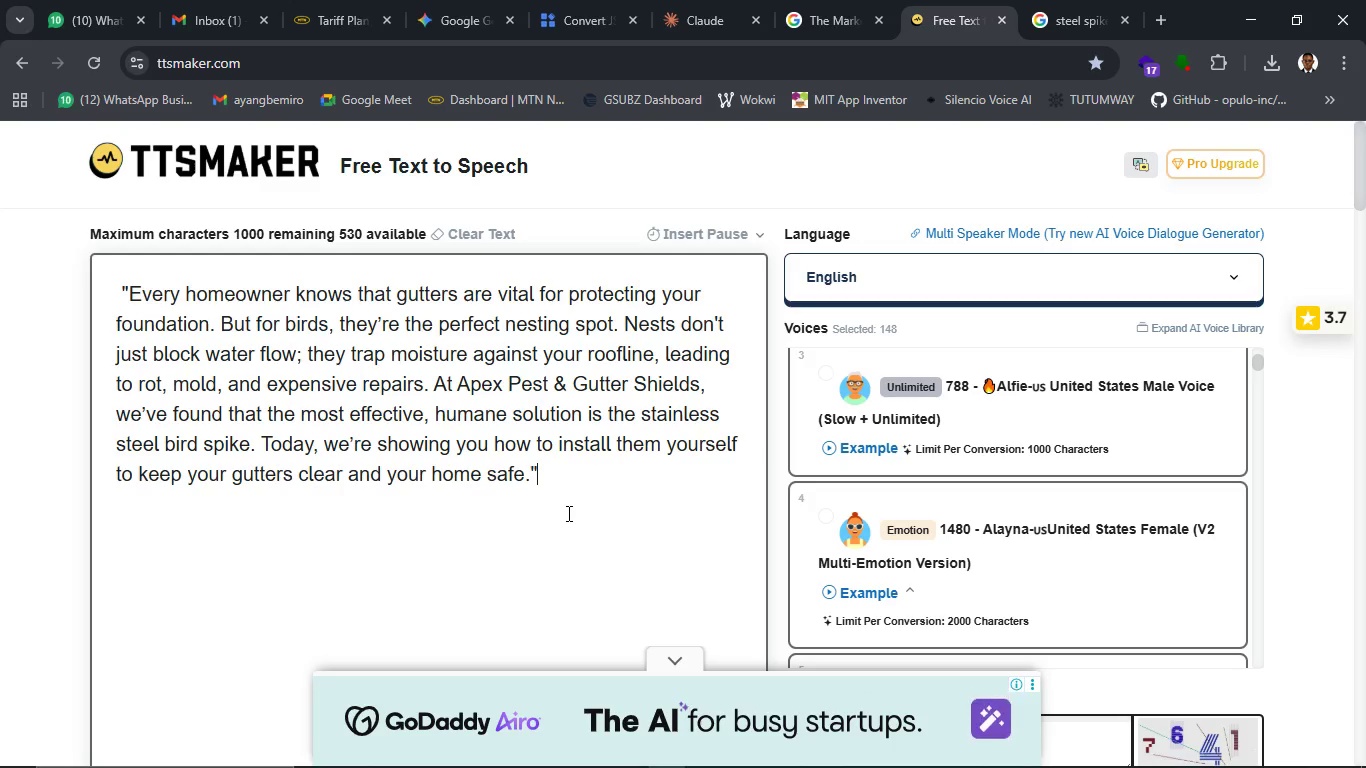 
key(Backspace)
 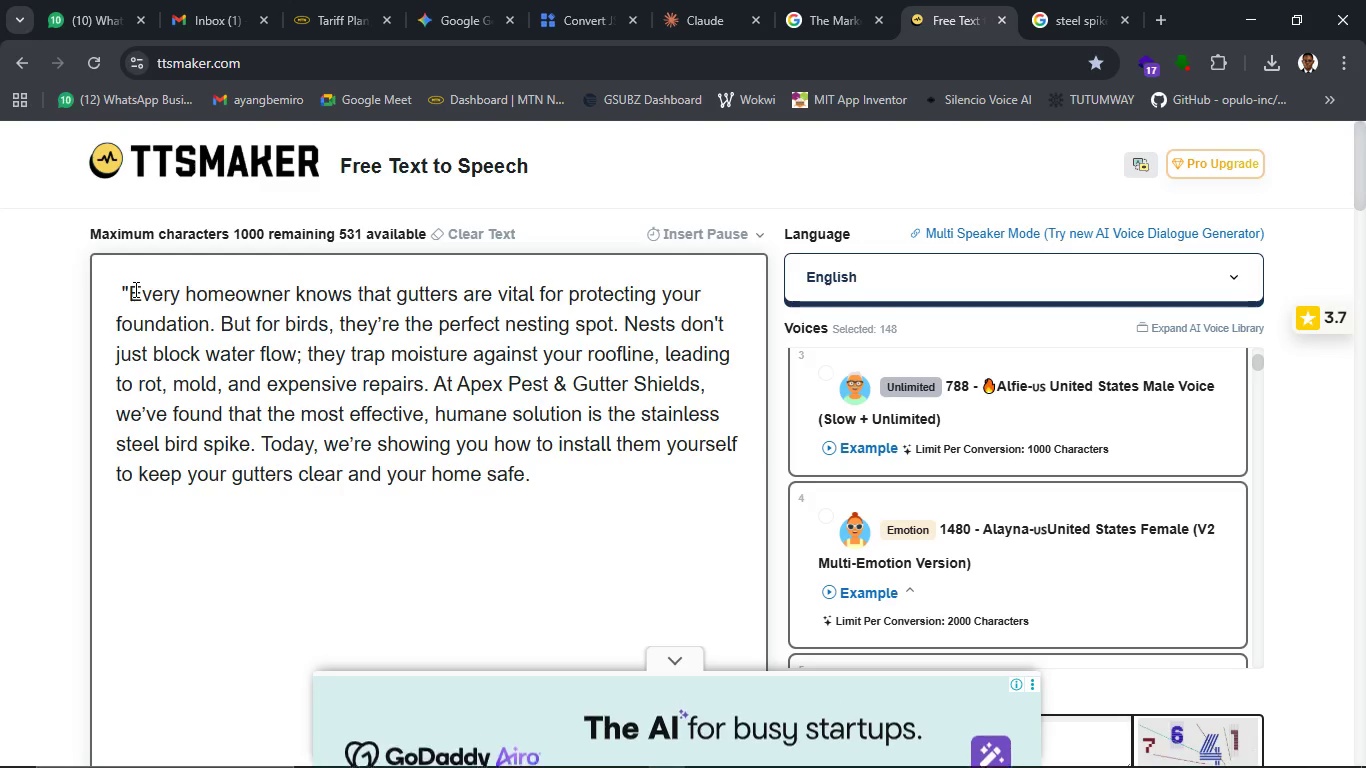 
left_click([134, 289])
 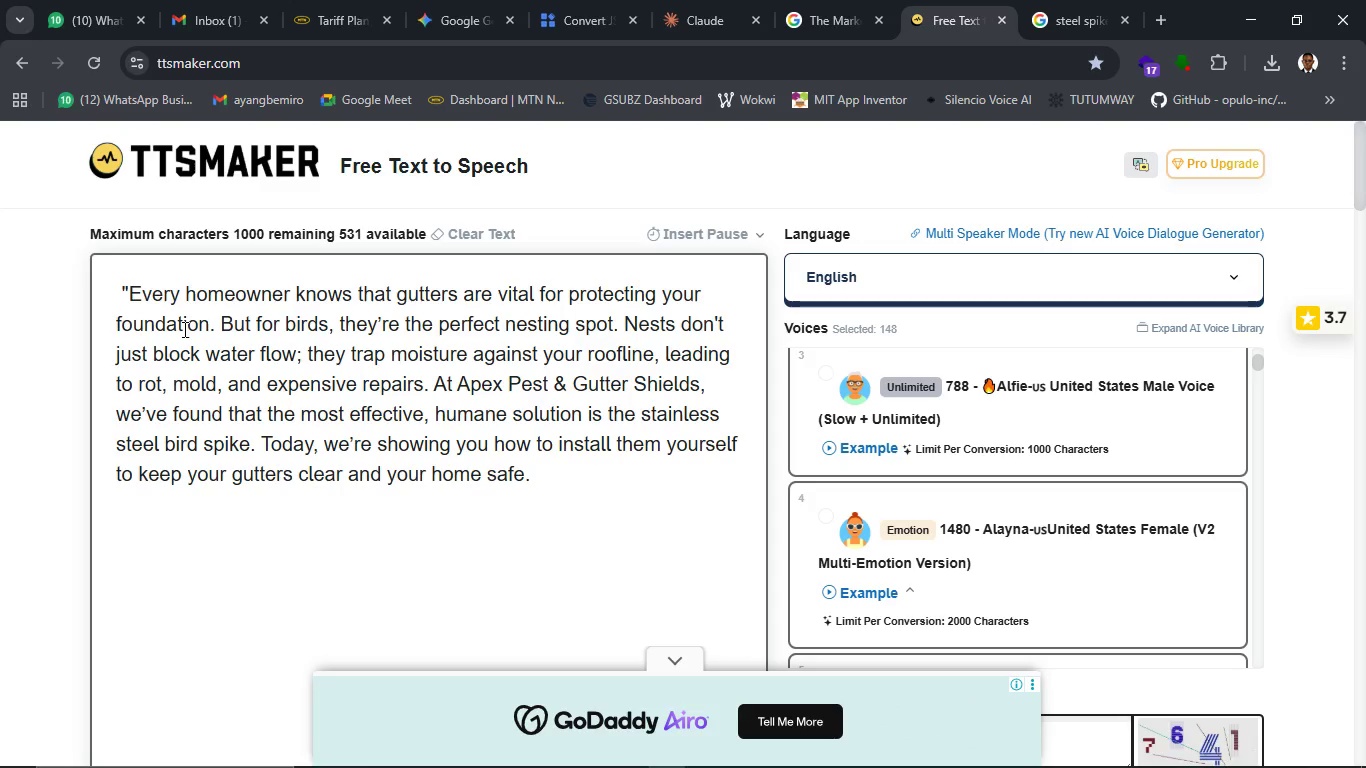 
key(Backspace)
 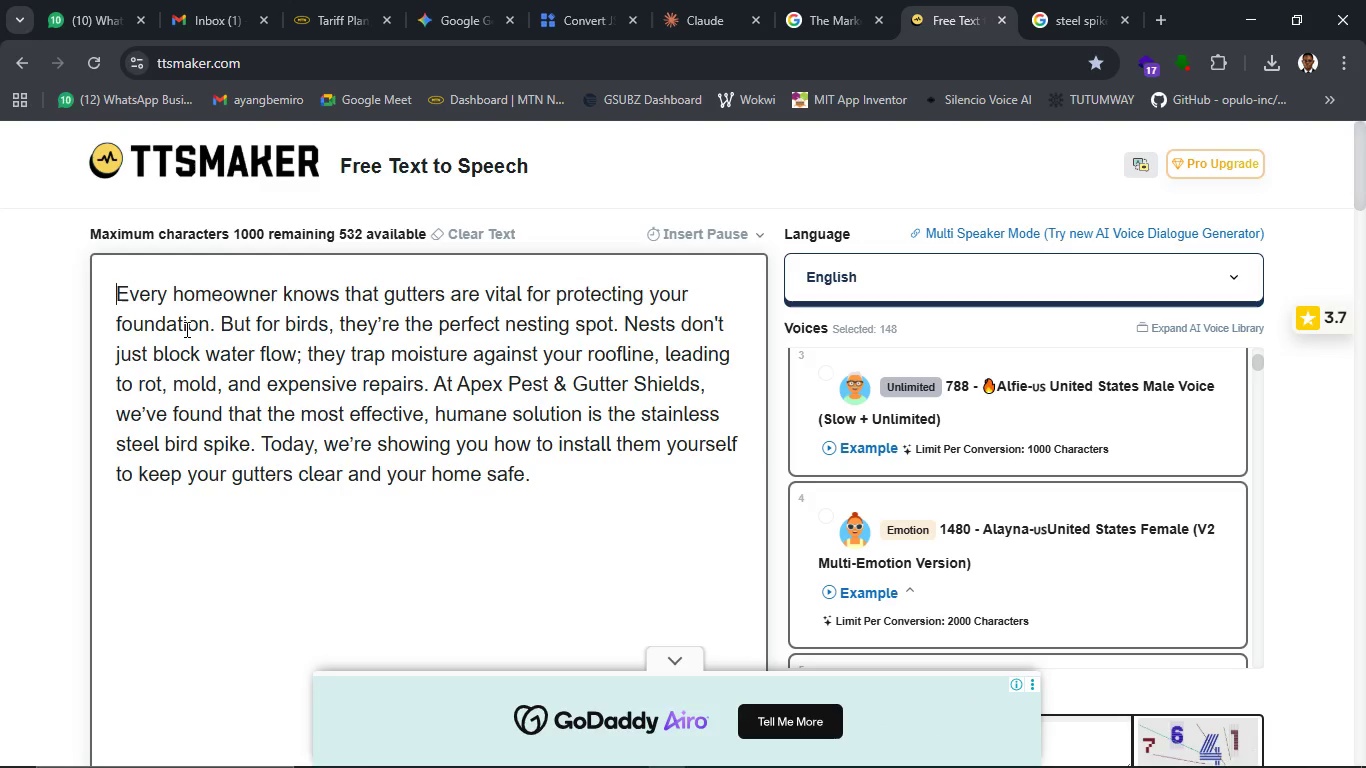 
key(Backspace)
 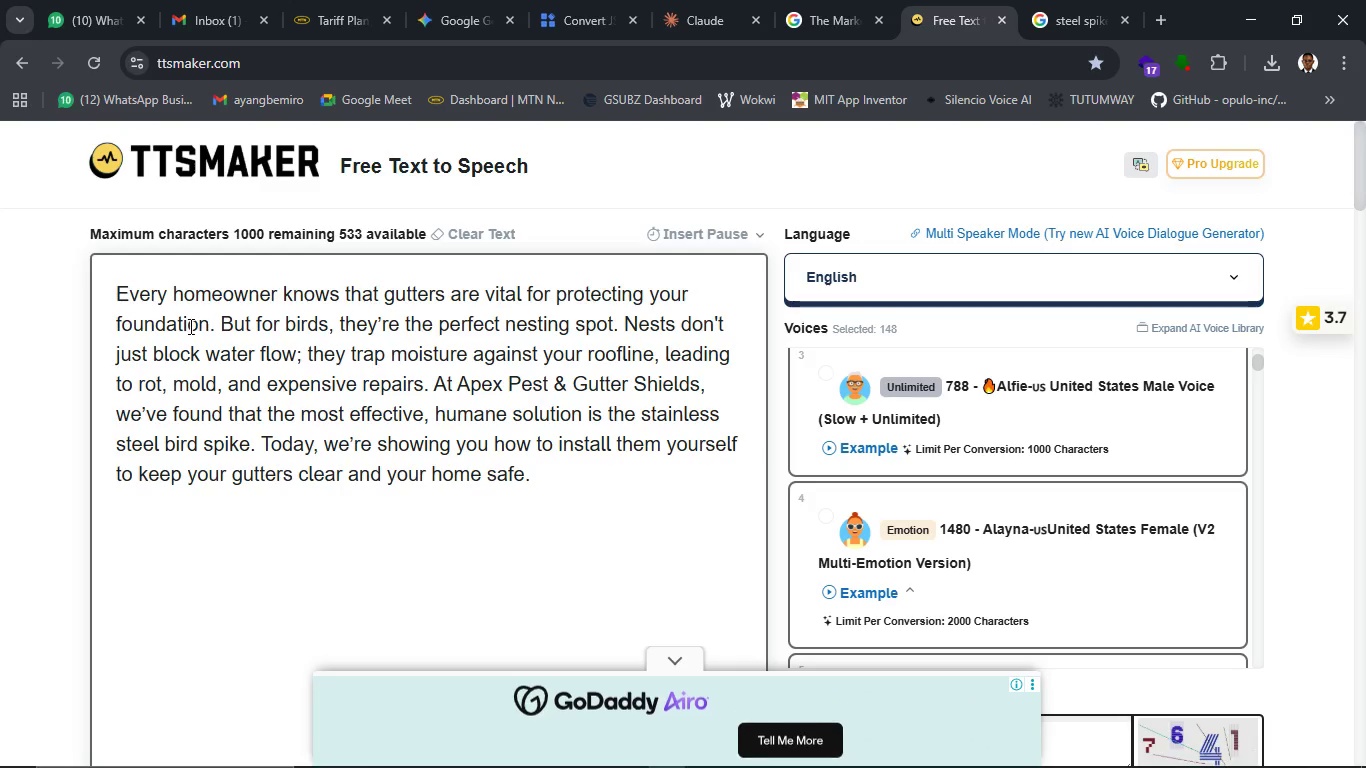 
key(Backspace)
 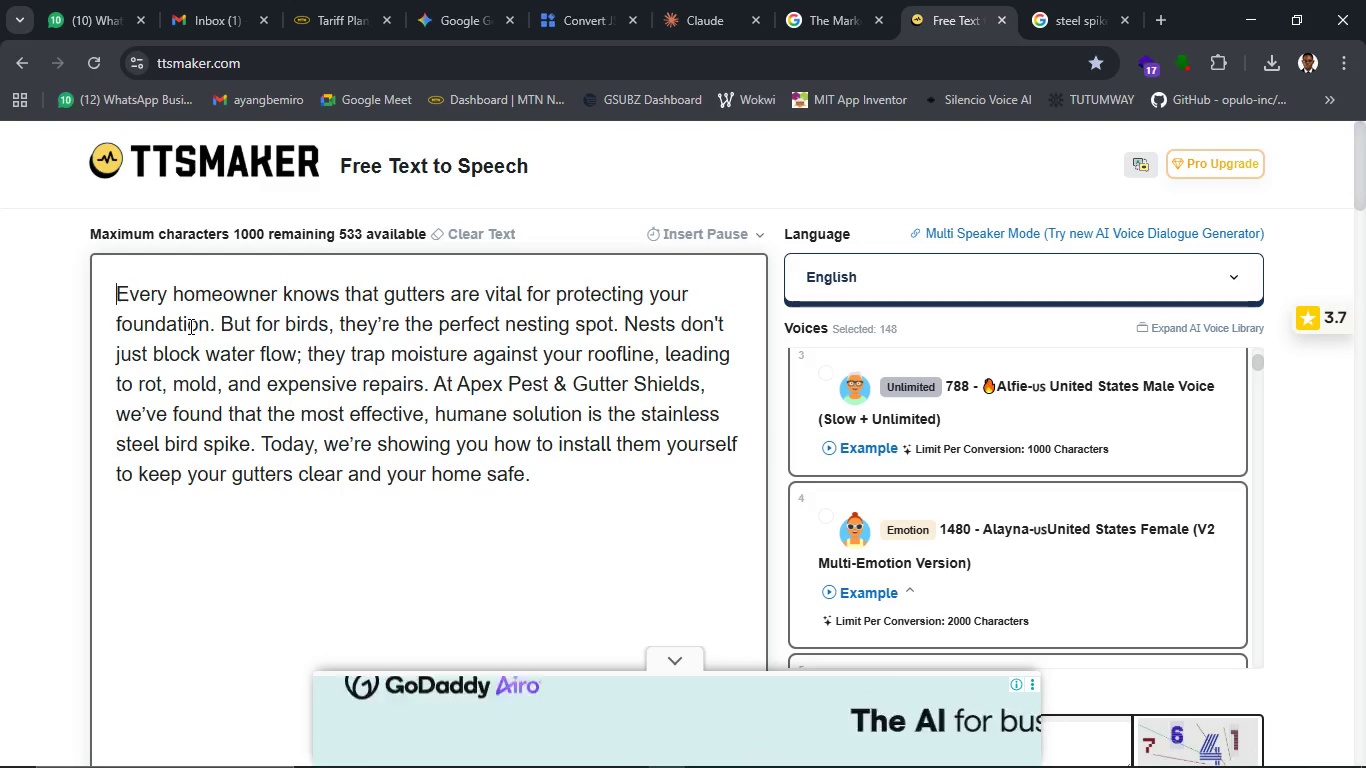 
key(Backspace)
 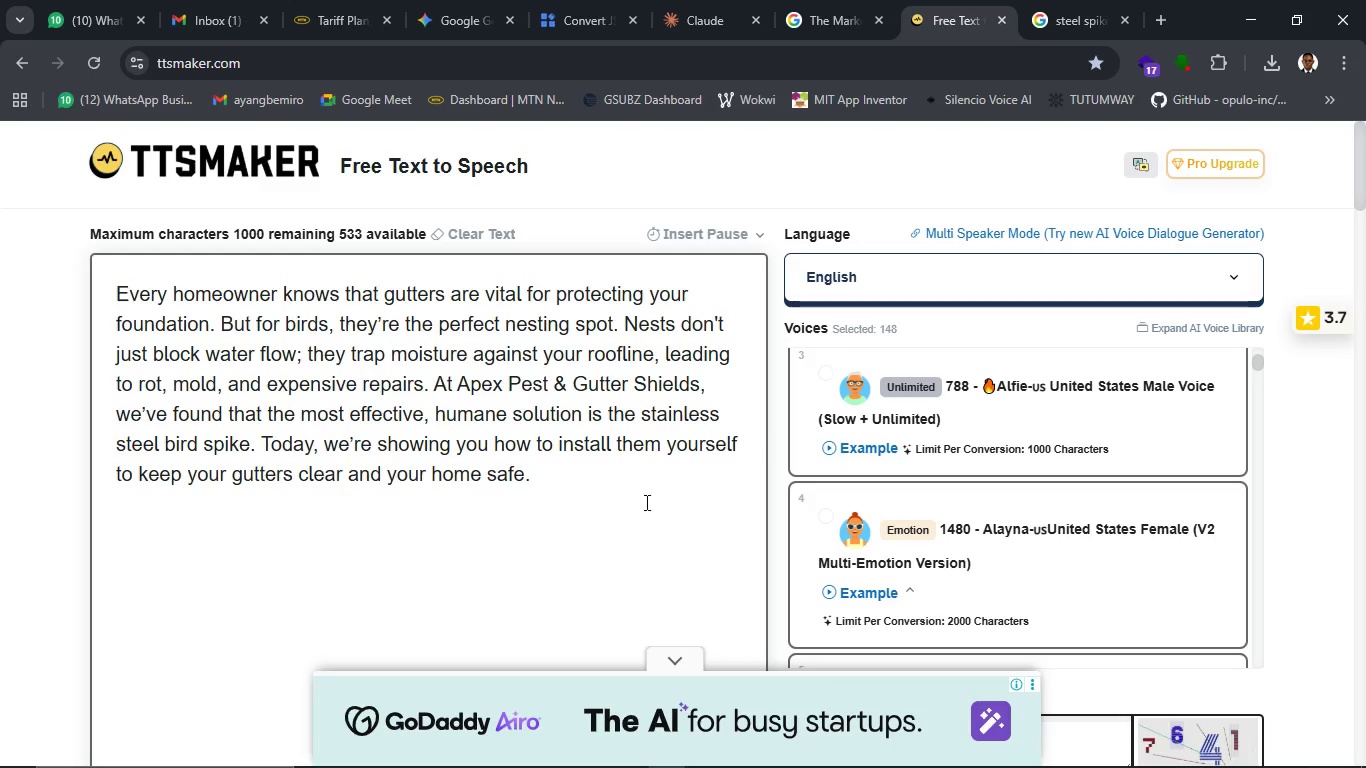 
scroll: coordinate [691, 510], scroll_direction: down, amount: 5.0
 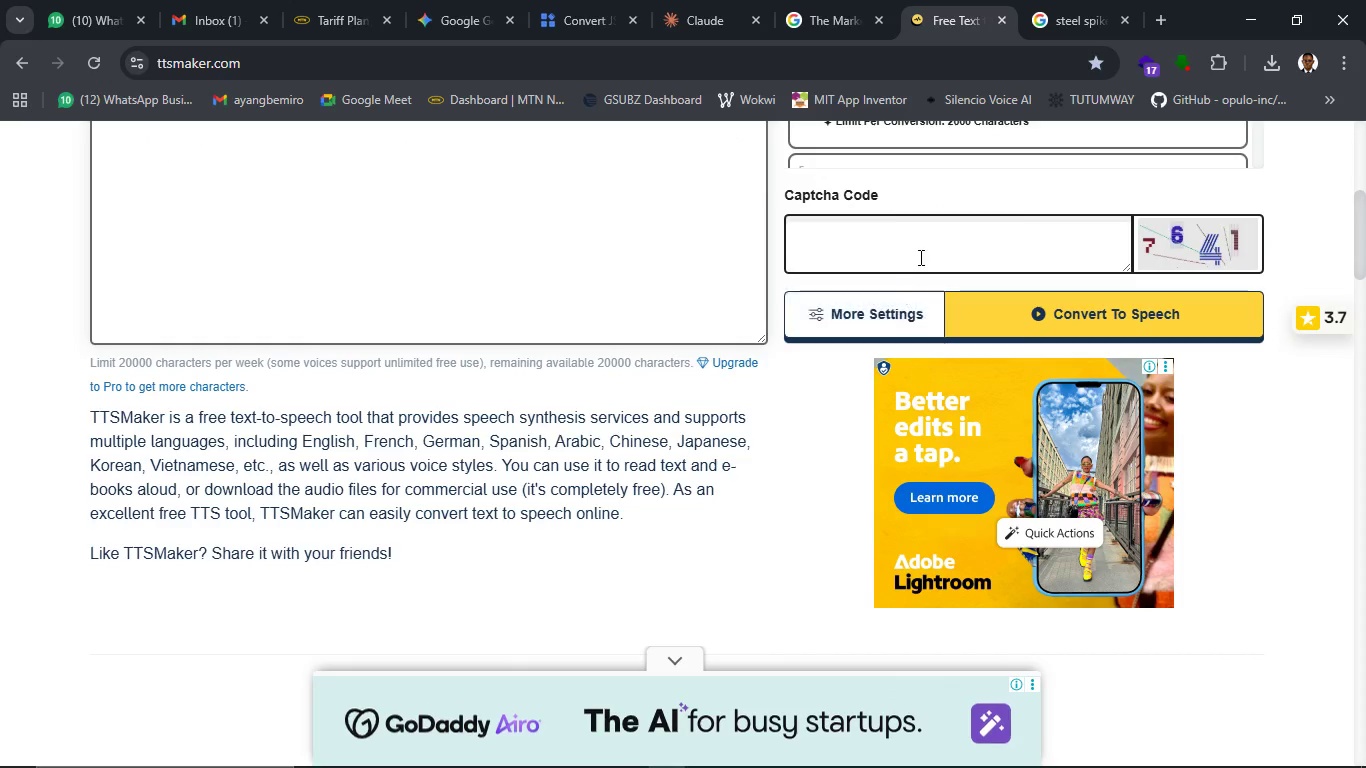 
left_click([923, 251])
 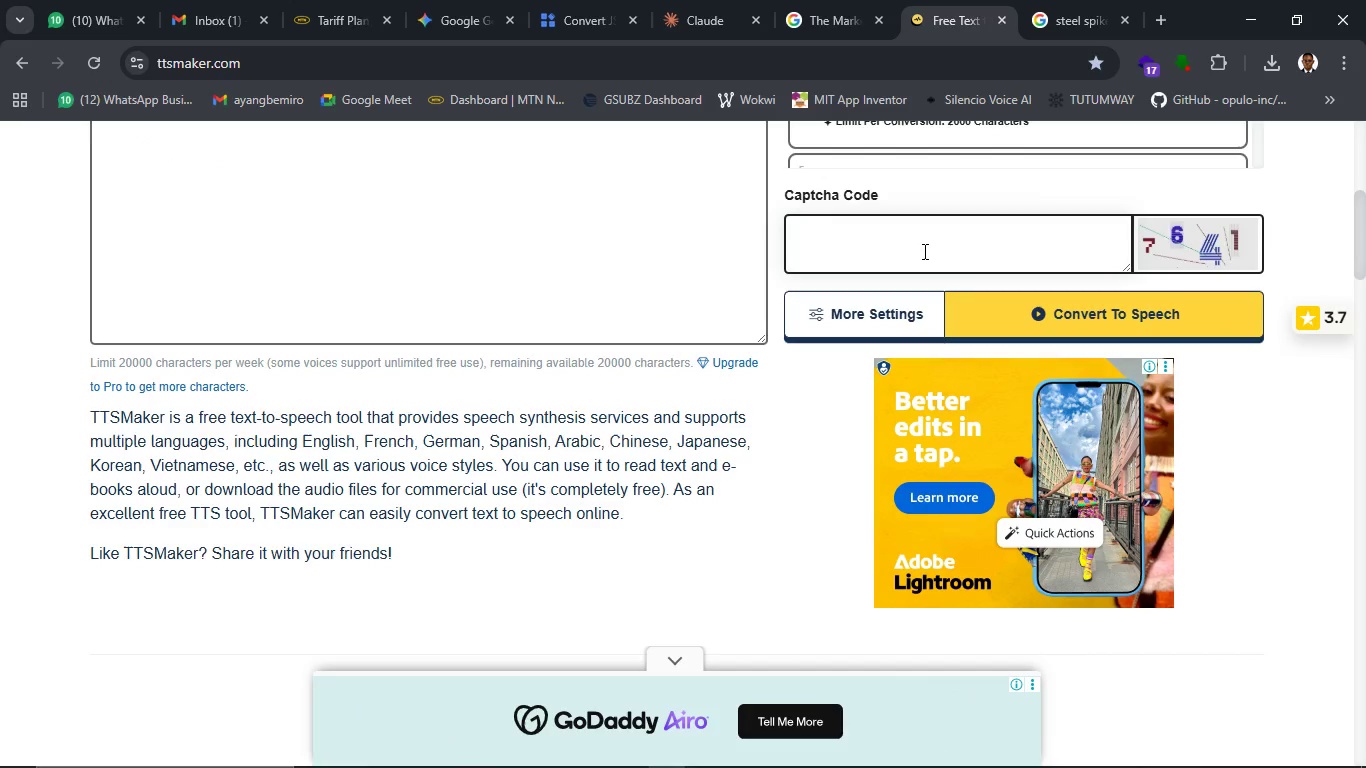 
type(7641)
 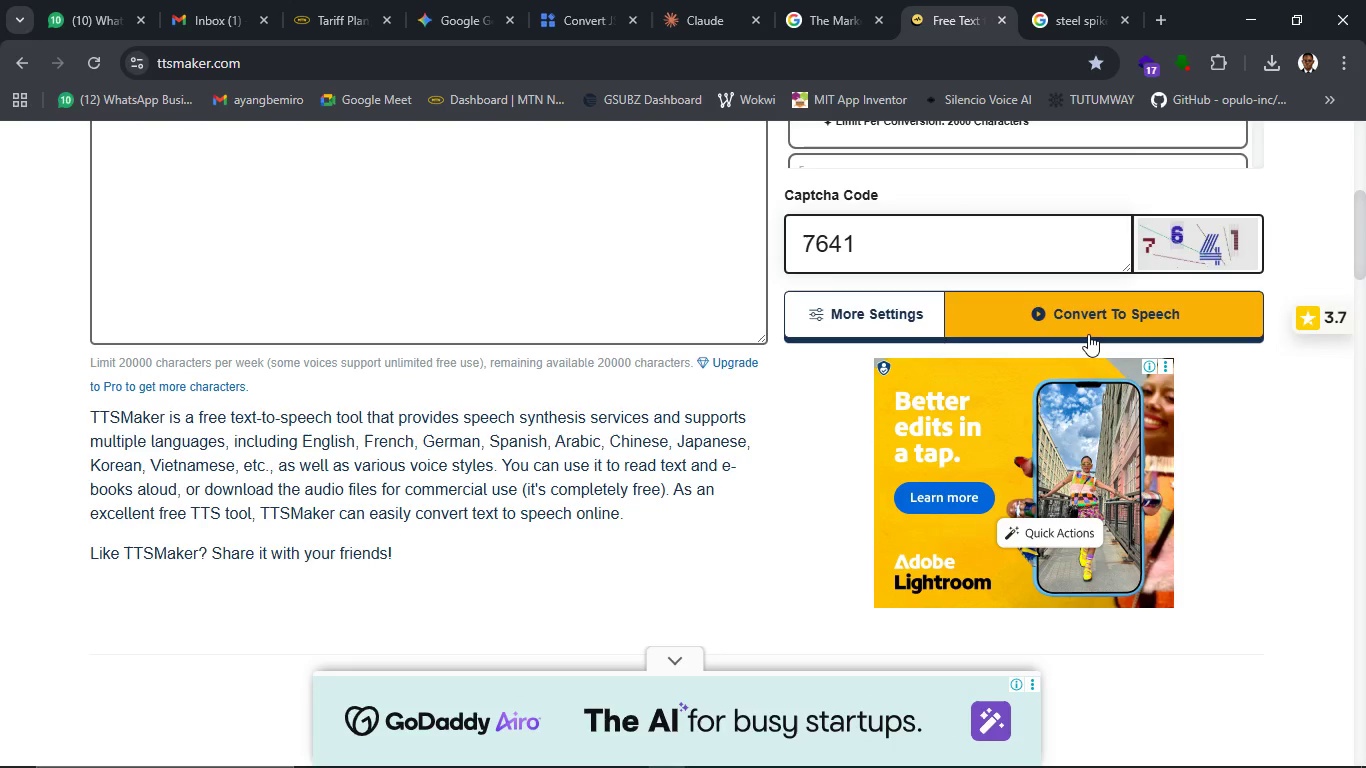 
left_click([1088, 334])
 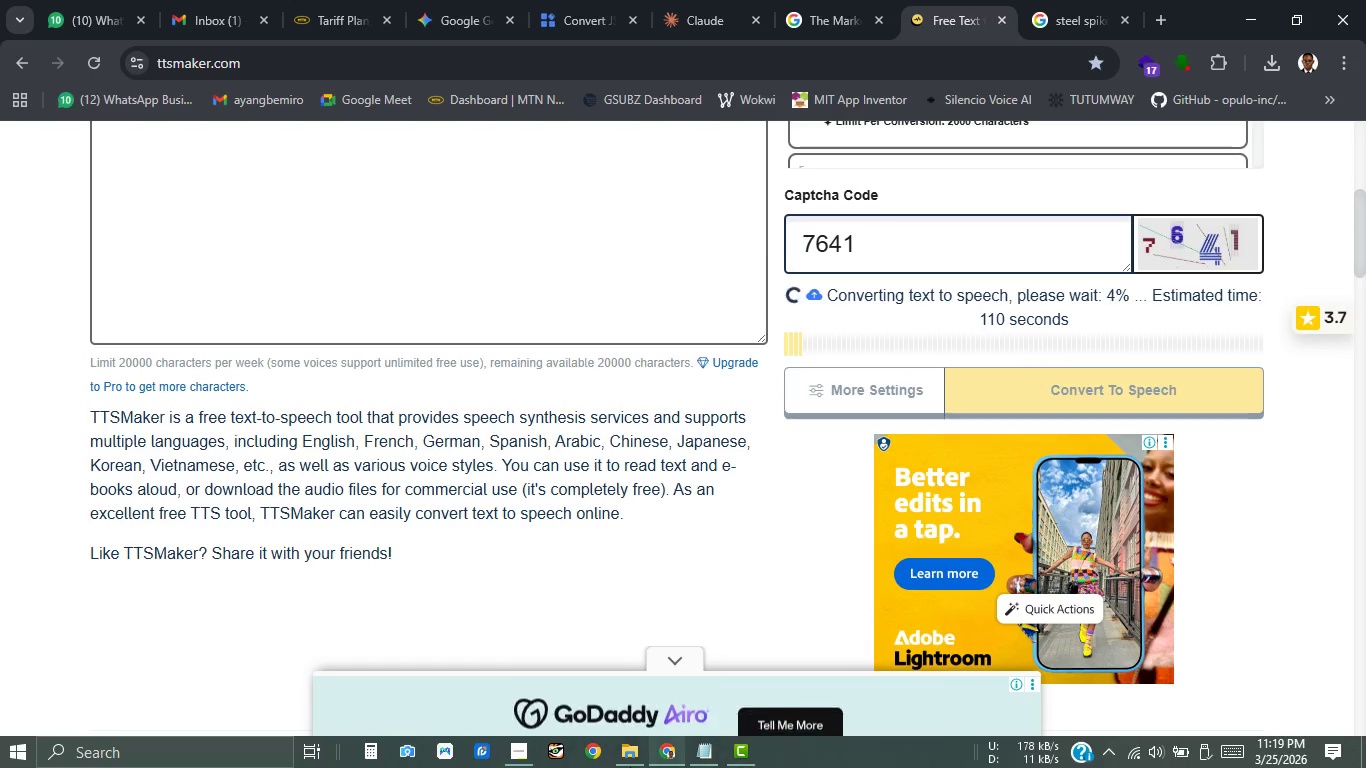 
scroll: coordinate [432, 394], scroll_direction: up, amount: 5.0
 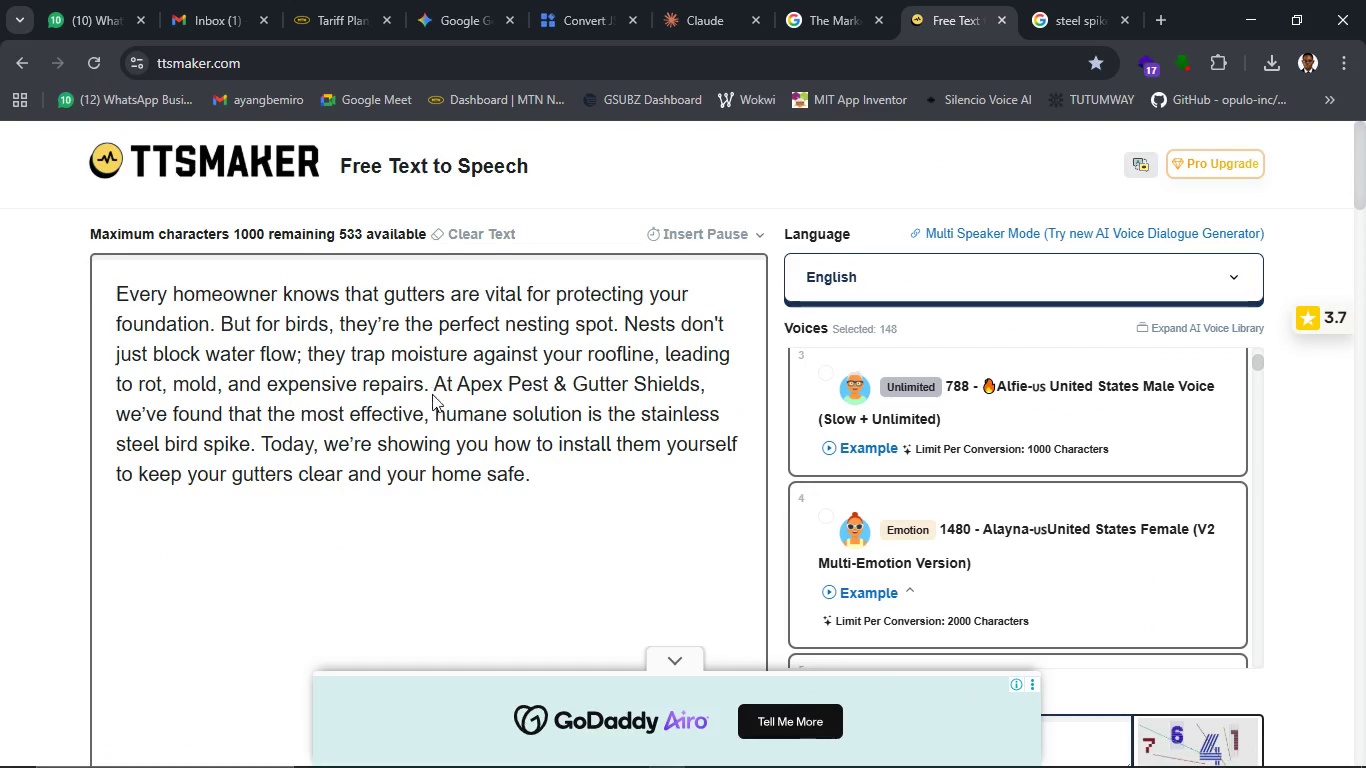 
scroll: coordinate [569, 477], scroll_direction: down, amount: 7.0
 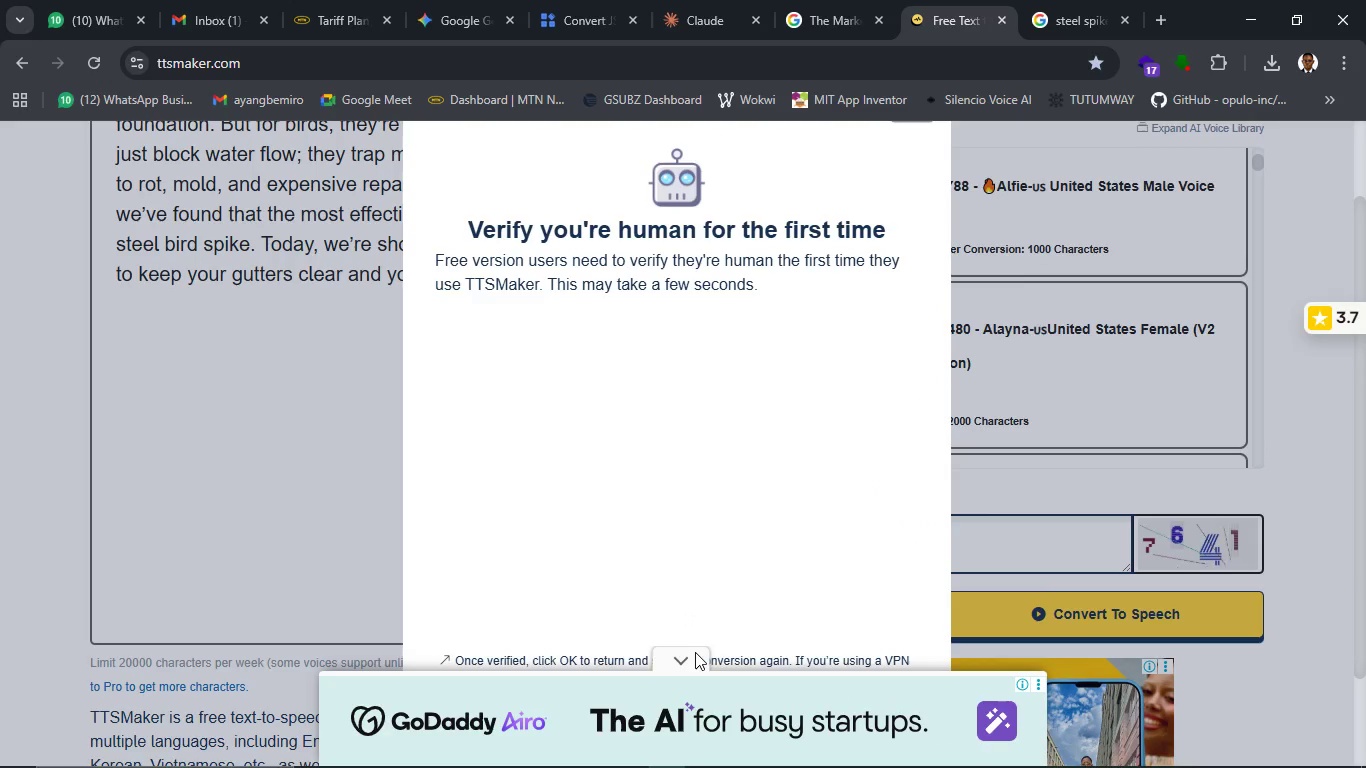 
left_click([695, 652])
 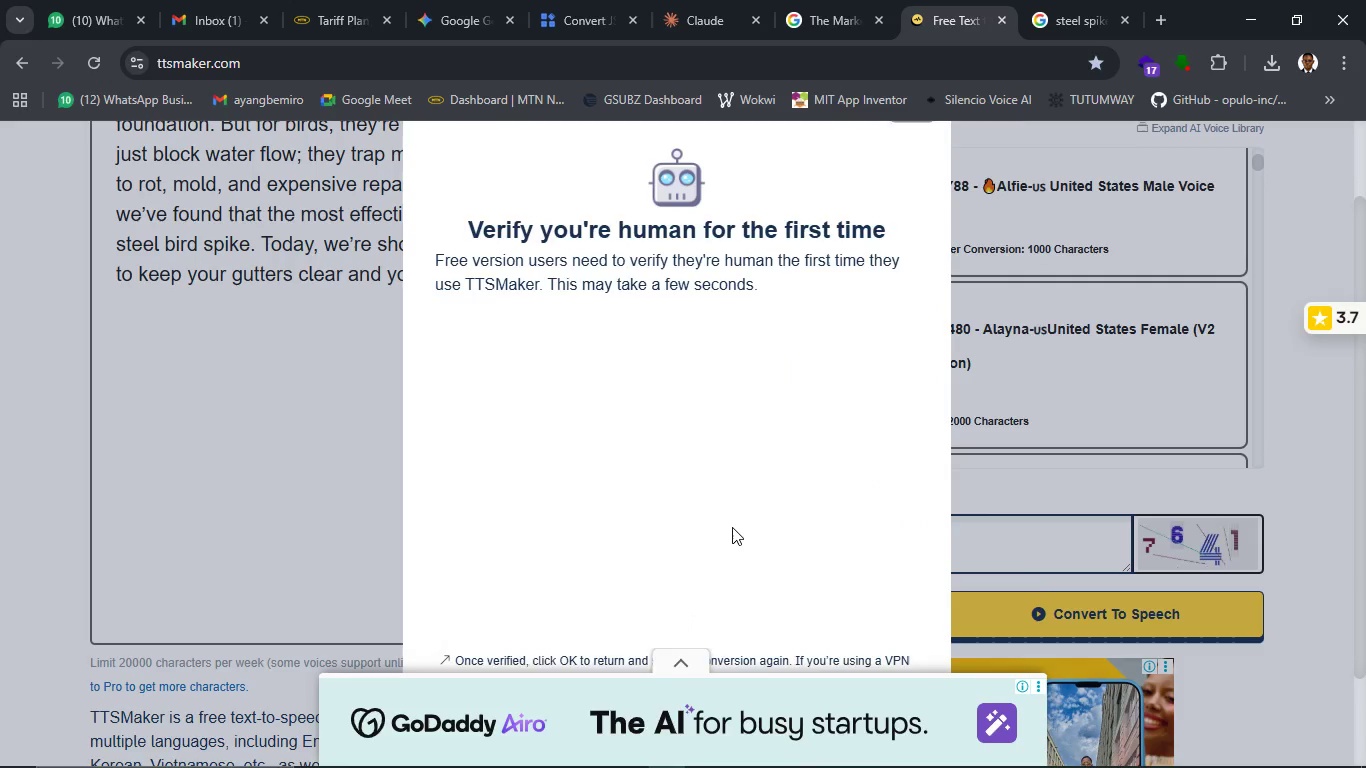 
scroll: coordinate [732, 532], scroll_direction: down, amount: 6.0
 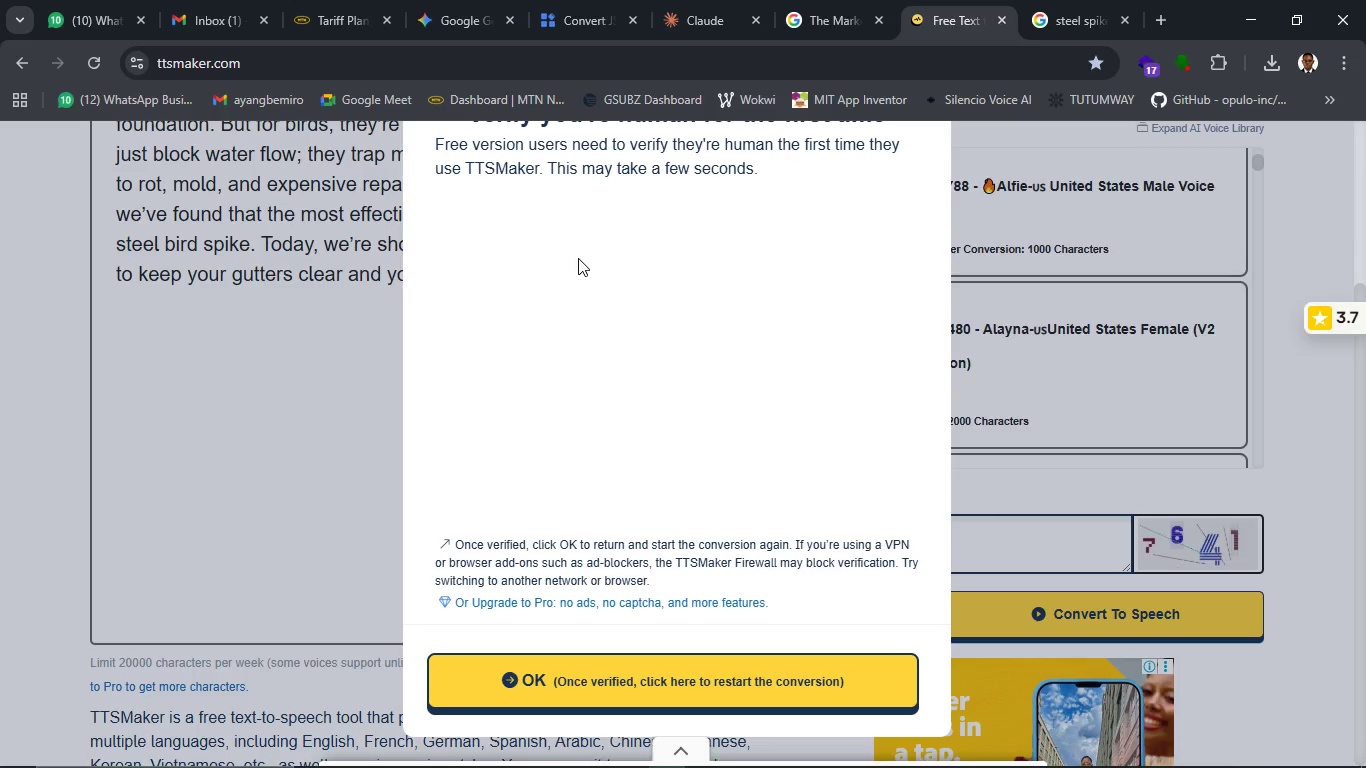 
scroll: coordinate [707, 442], scroll_direction: up, amount: 3.0
 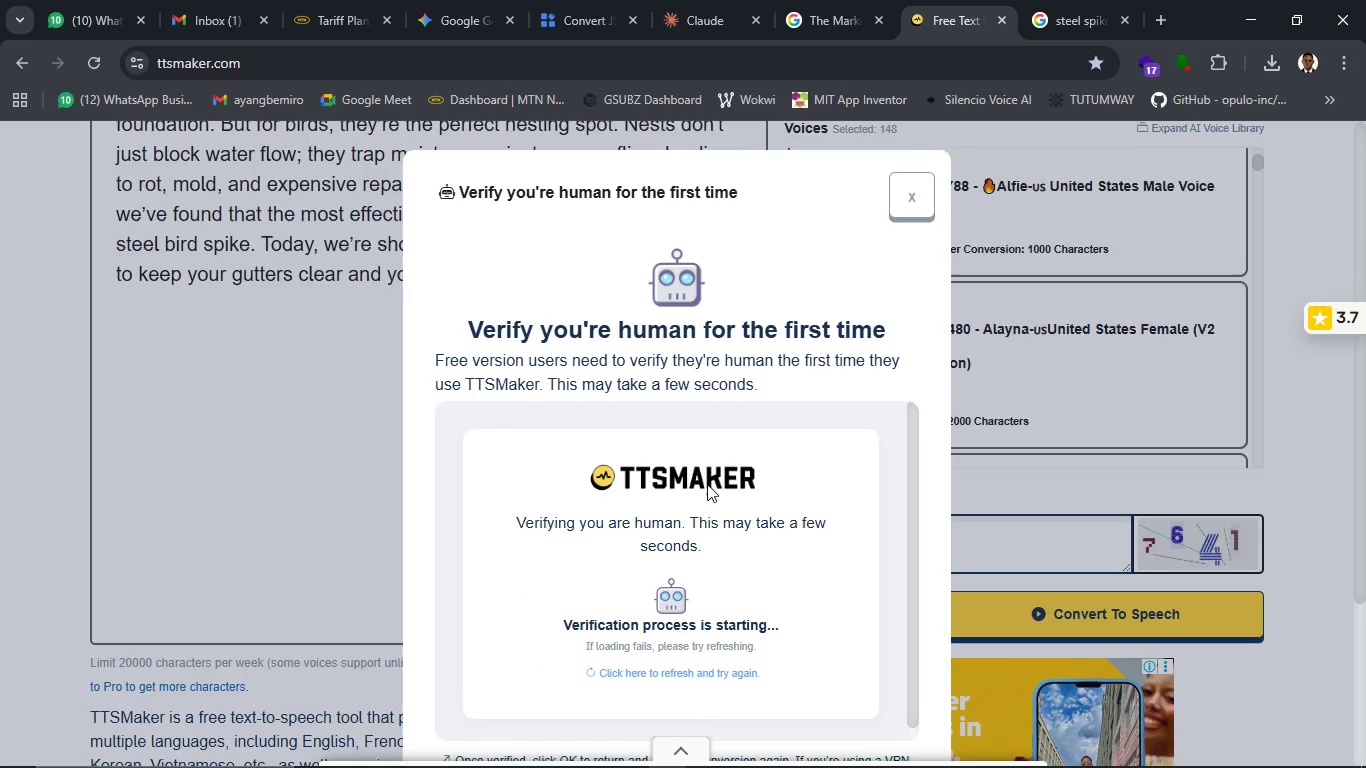 
scroll: coordinate [713, 510], scroll_direction: down, amount: 6.0
 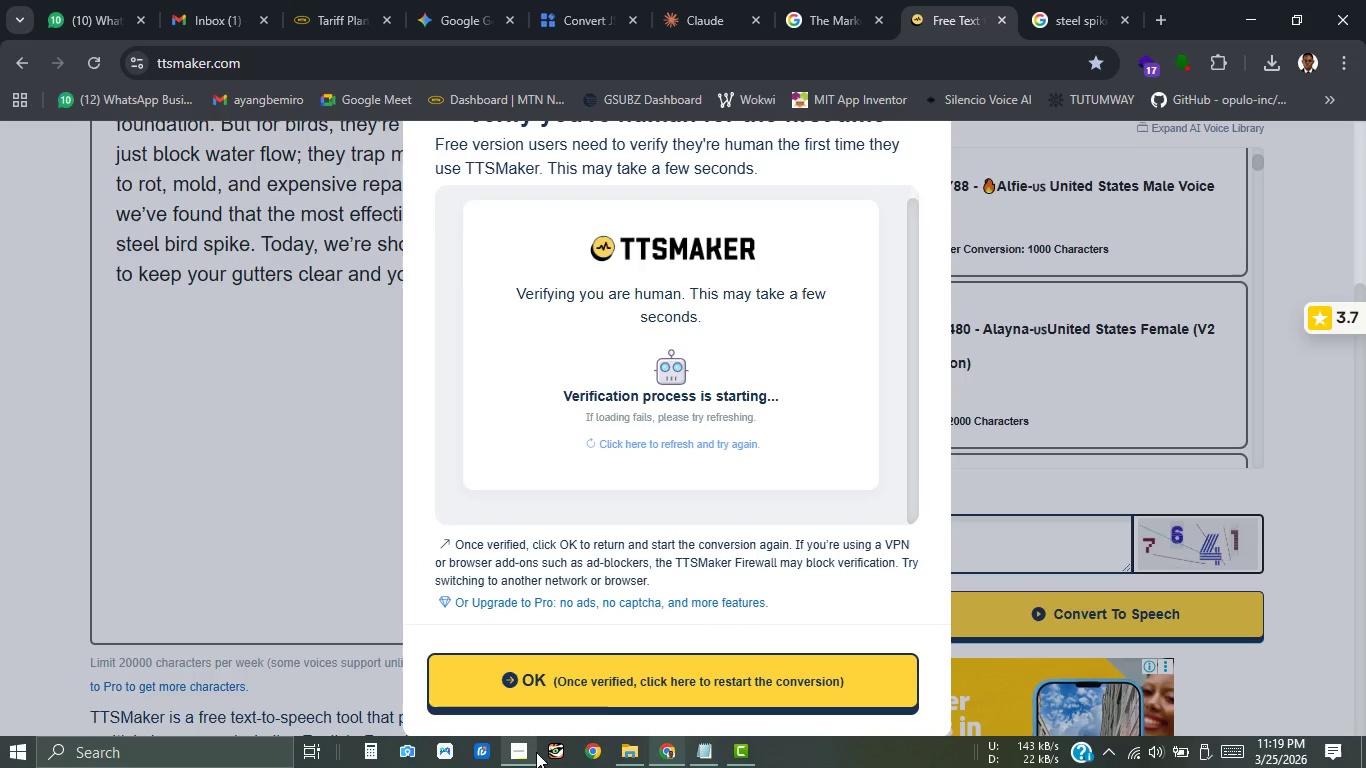 
left_click([518, 752])